 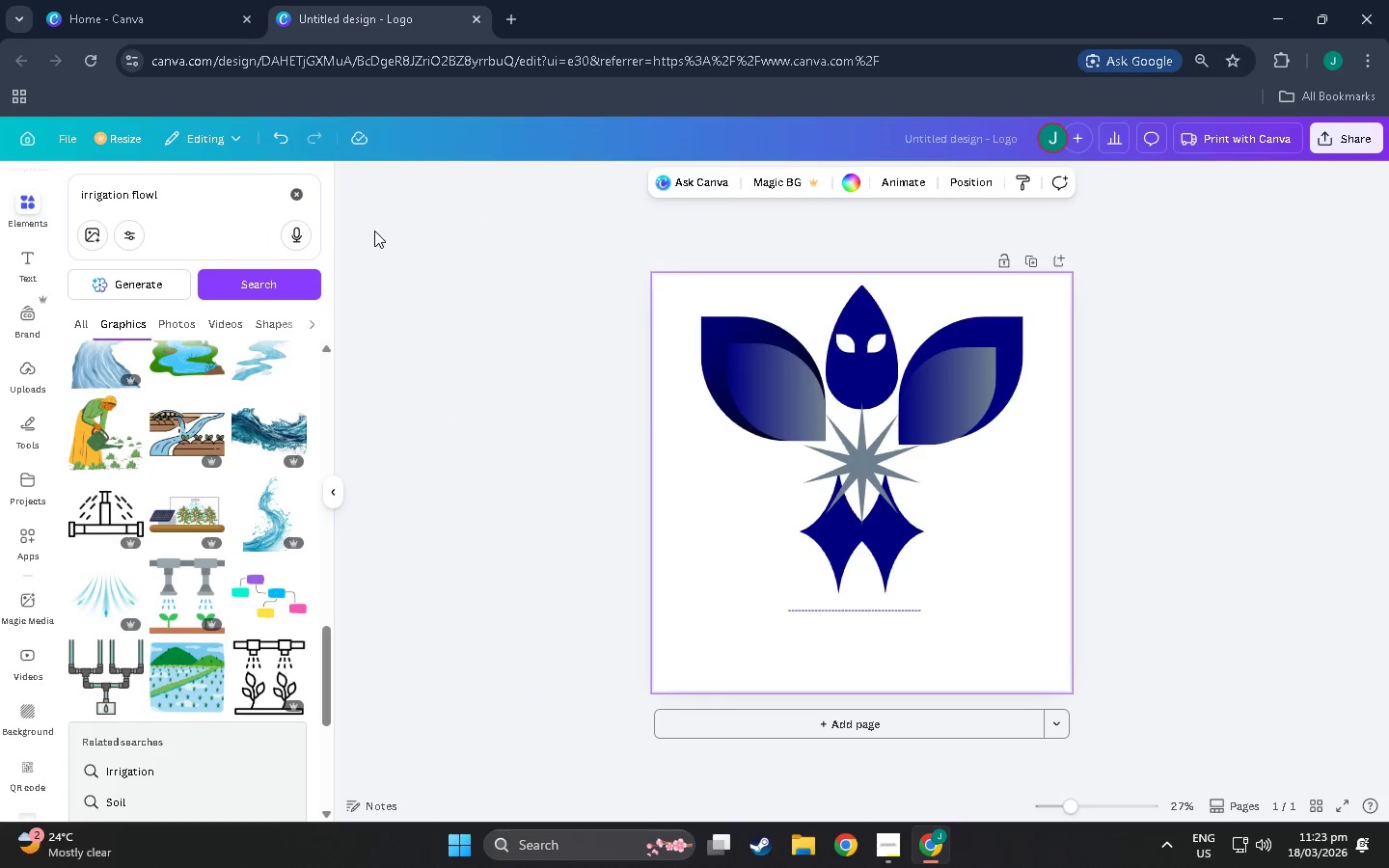 
key(Control+ControlLeft)
 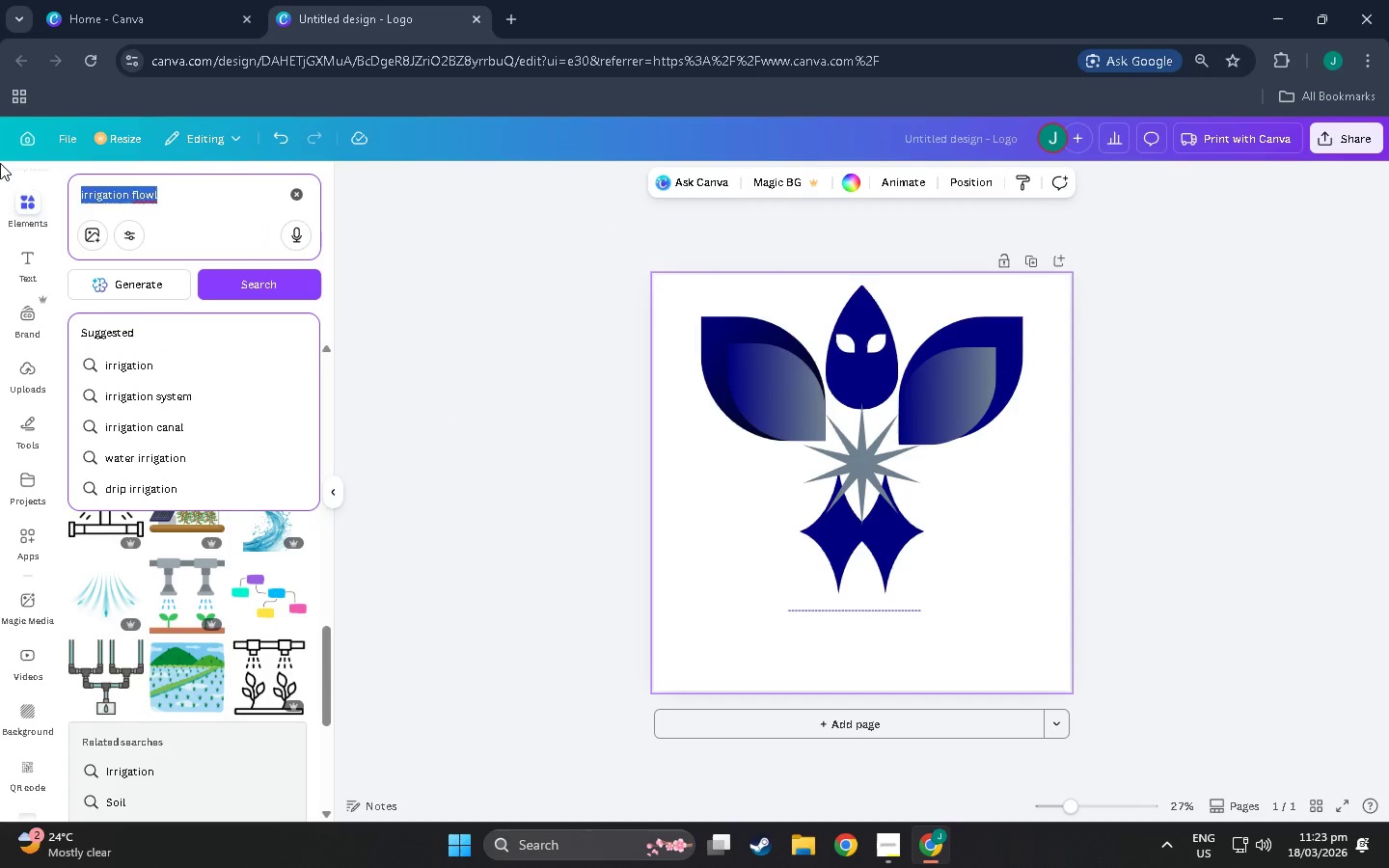 
key(Control+V)
 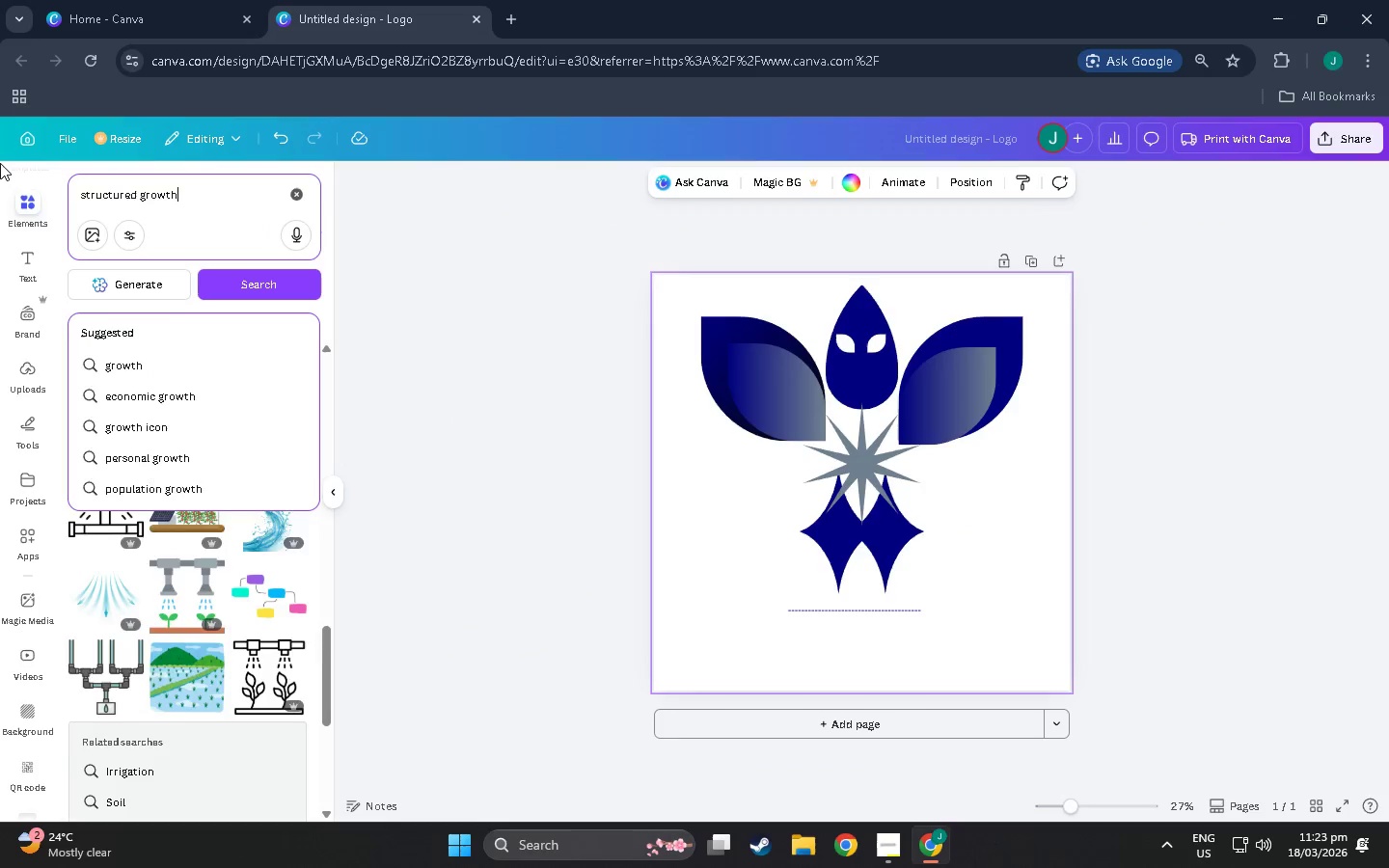 
key(Control+NumpadEnter)
 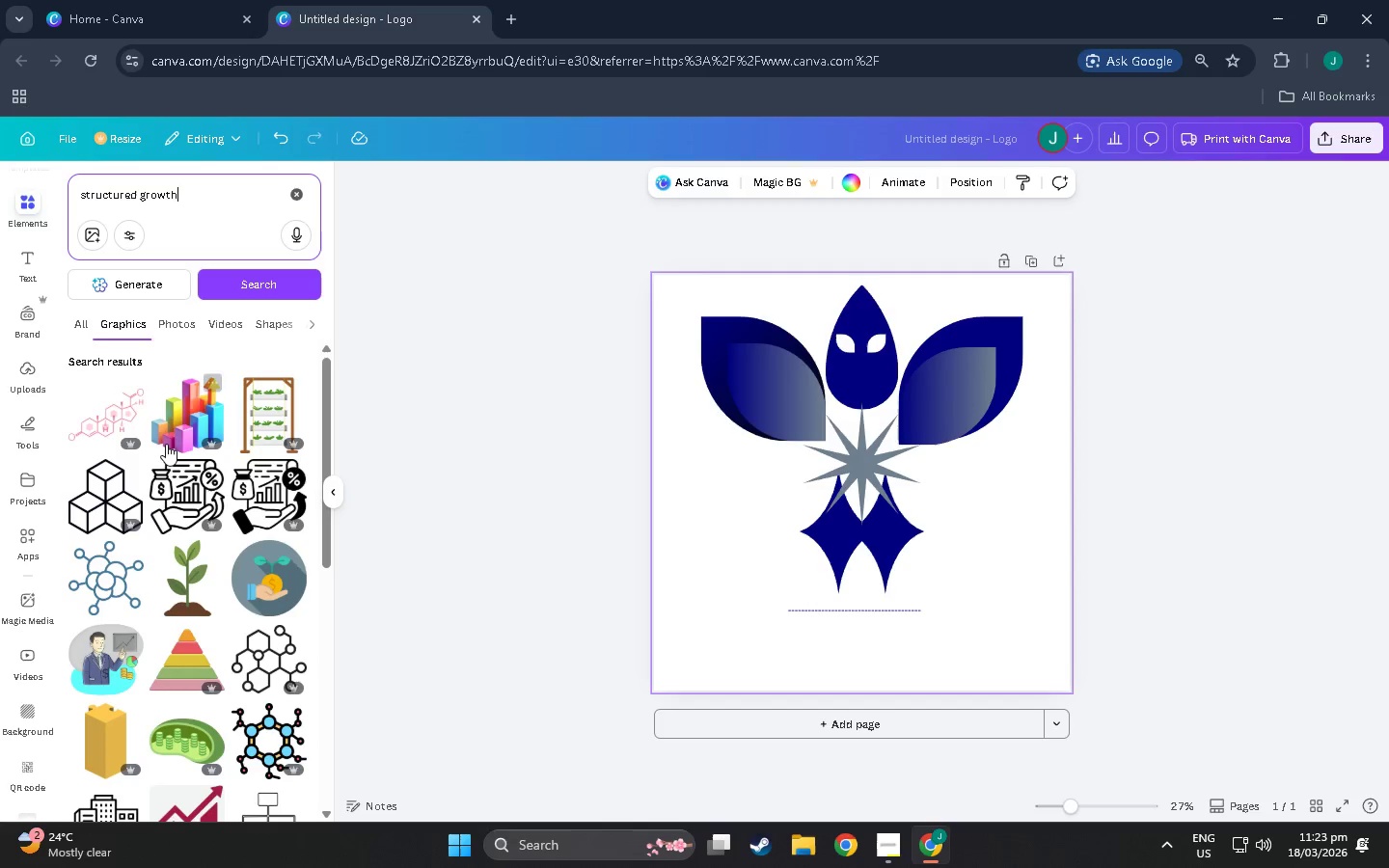 
scroll: coordinate [206, 446], scroll_direction: down, amount: 27.0
 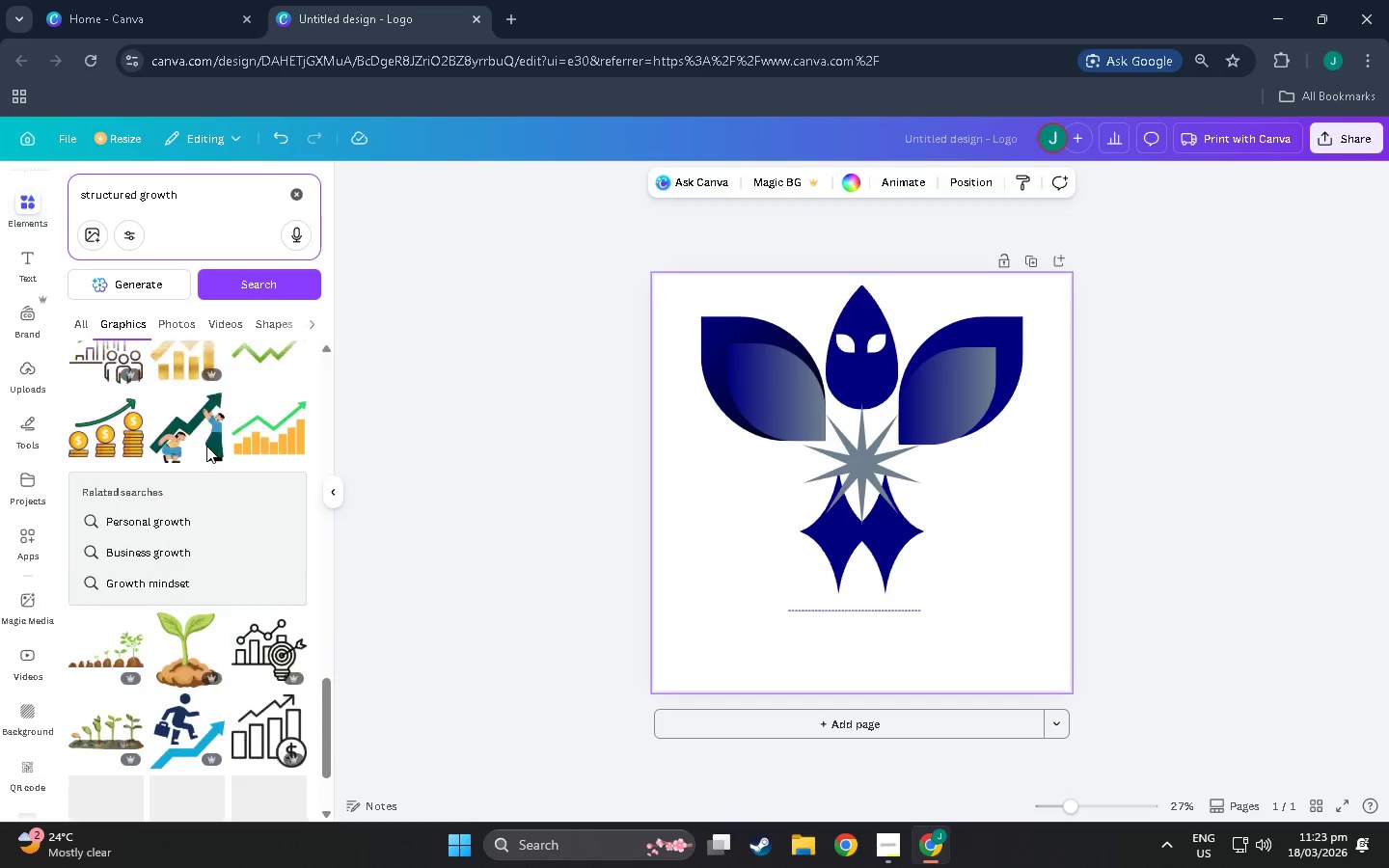 
scroll: coordinate [184, 361], scroll_direction: down, amount: 17.0
 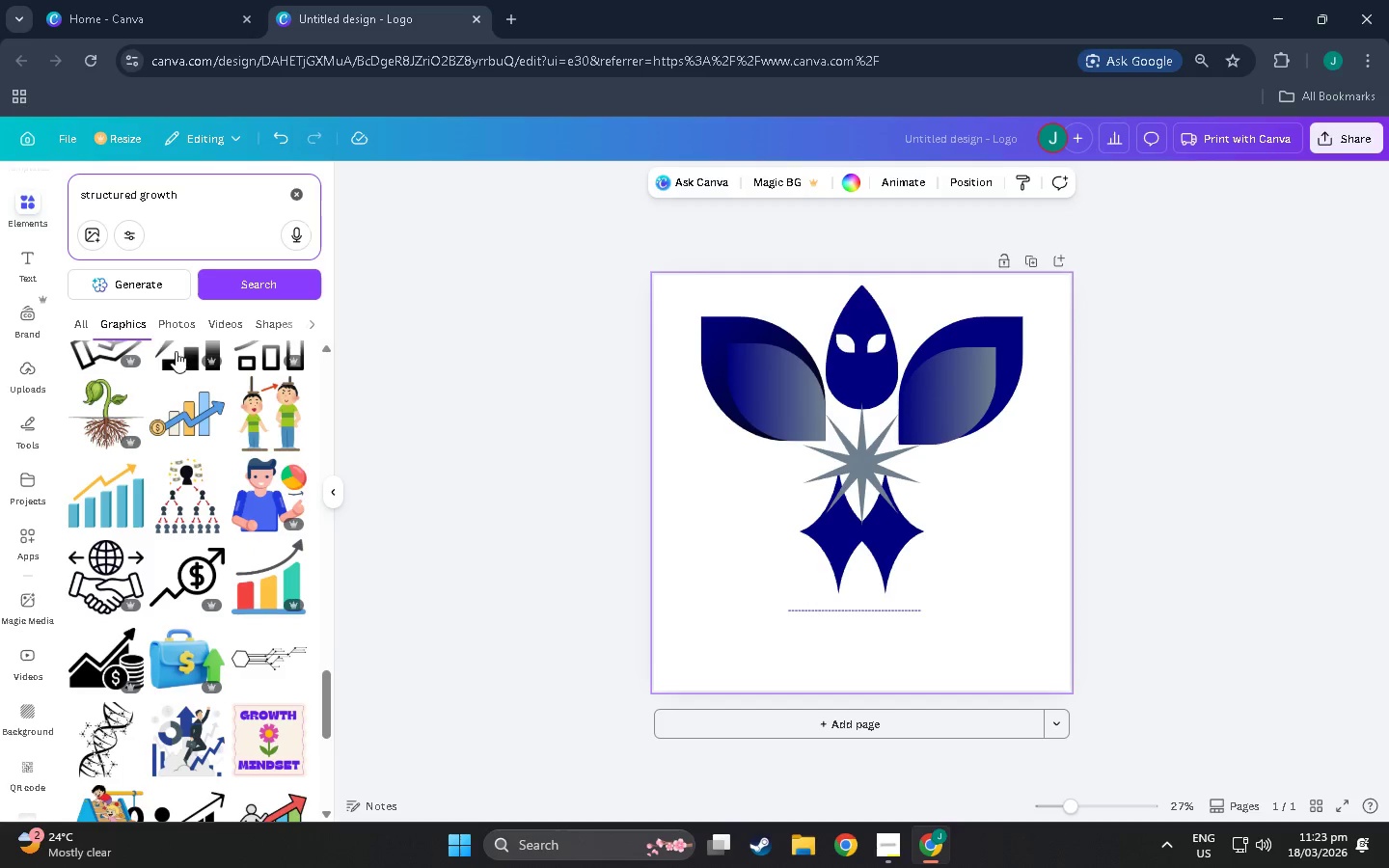 
scroll: coordinate [208, 466], scroll_direction: down, amount: 28.0
 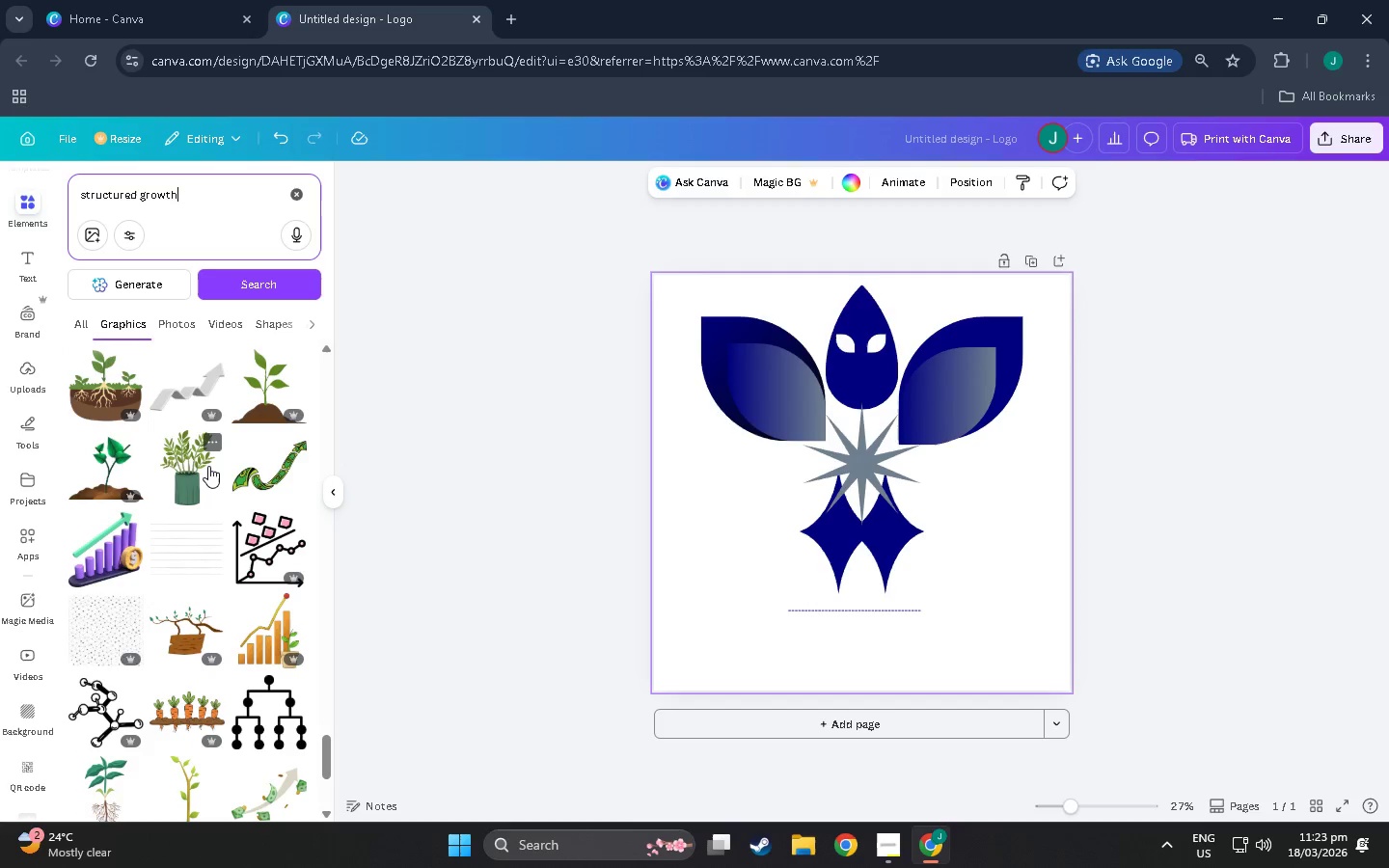 
scroll: coordinate [190, 478], scroll_direction: down, amount: 18.0
 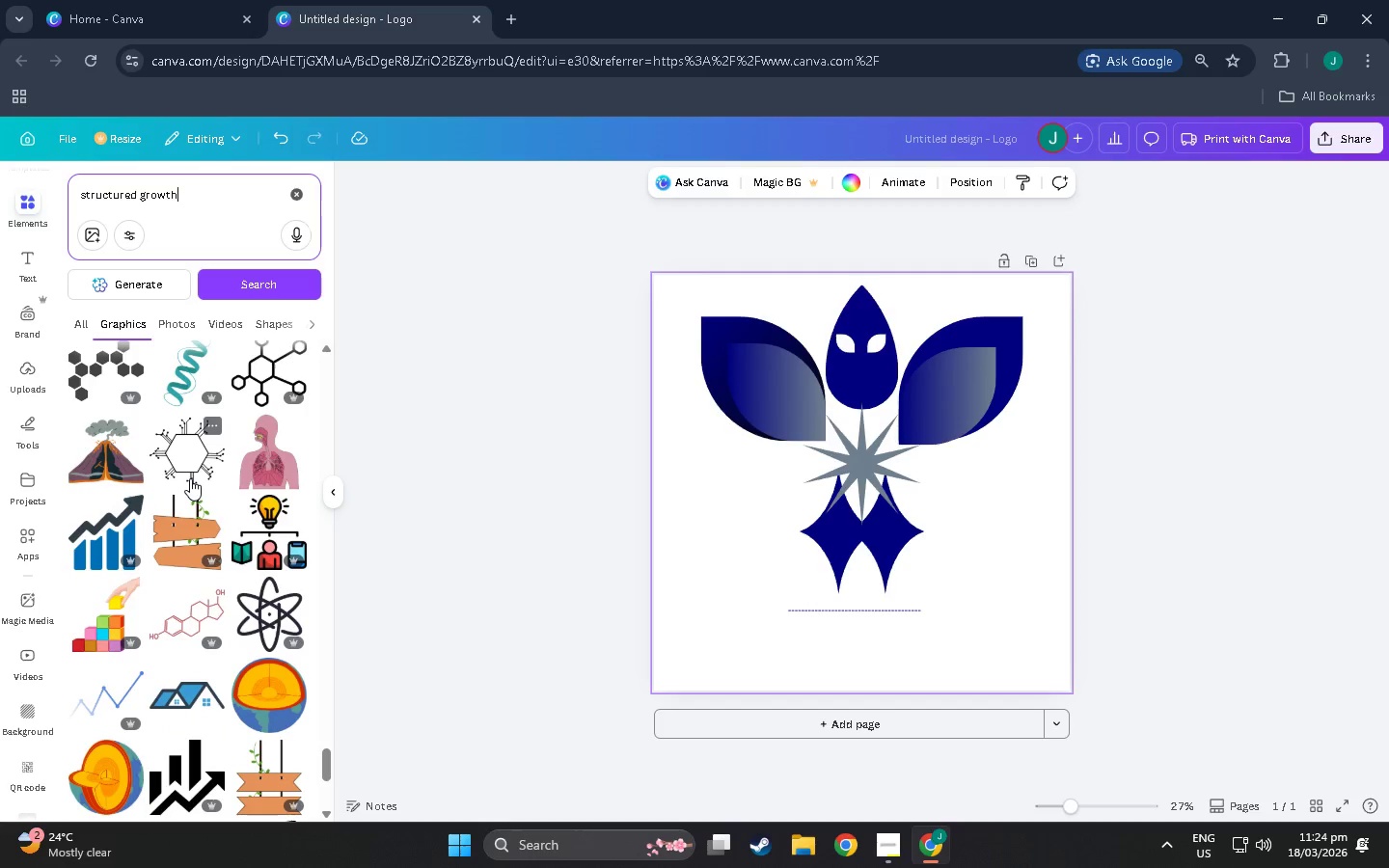 
scroll: coordinate [170, 454], scroll_direction: down, amount: 27.0
 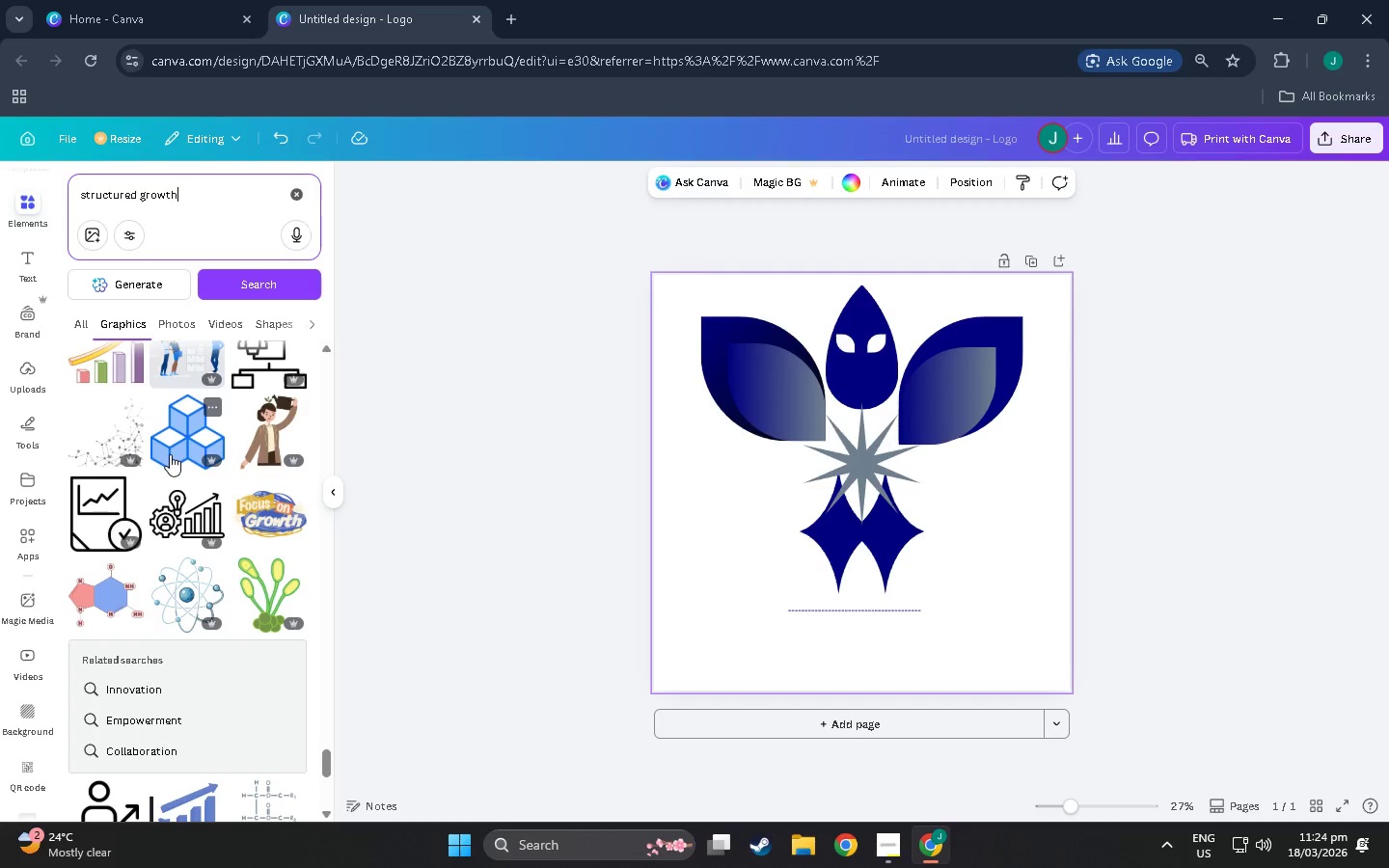 
scroll: coordinate [167, 481], scroll_direction: down, amount: 13.0
 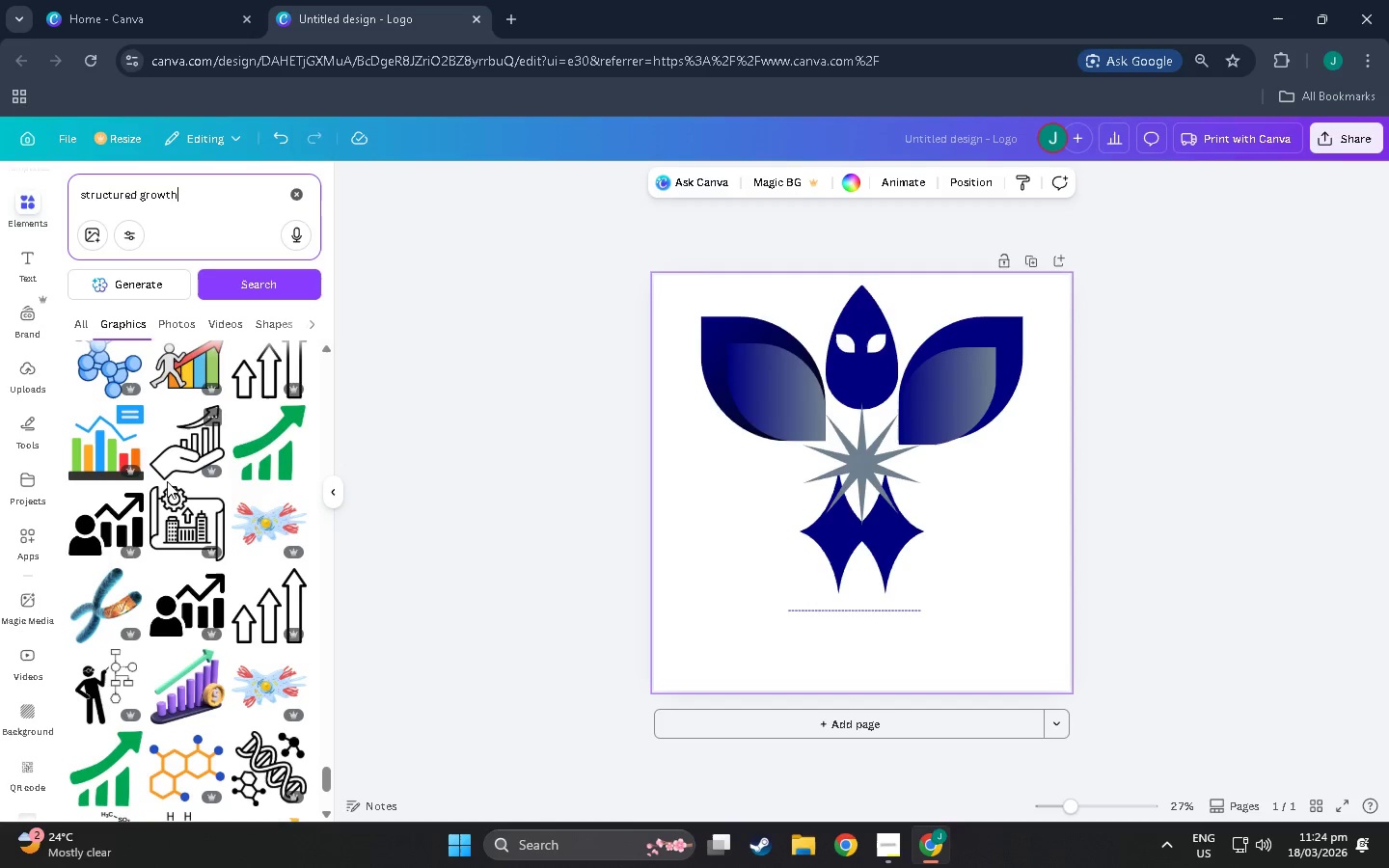 
scroll: coordinate [93, 544], scroll_direction: down, amount: 20.0
 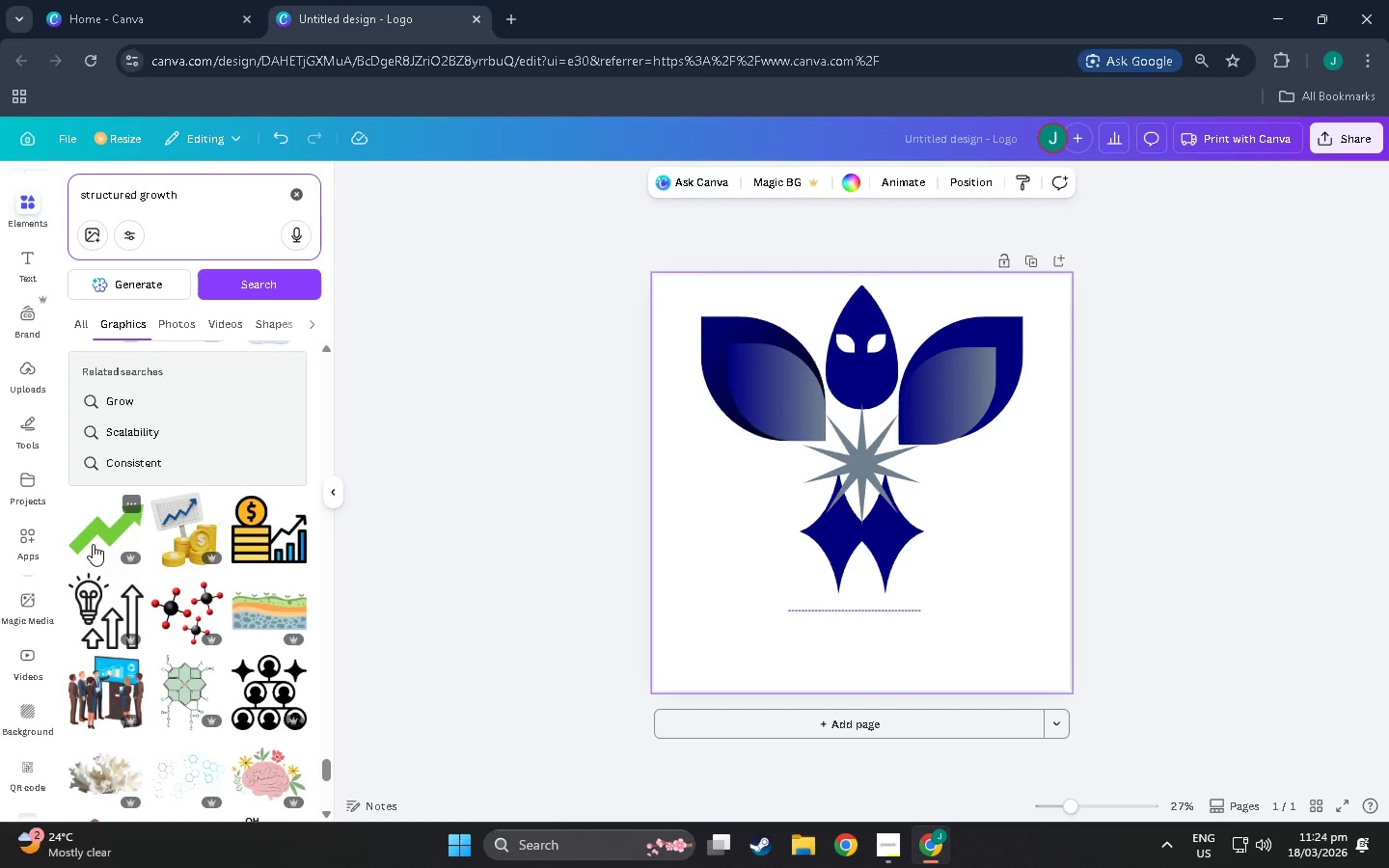 
scroll: coordinate [111, 577], scroll_direction: down, amount: 16.0
 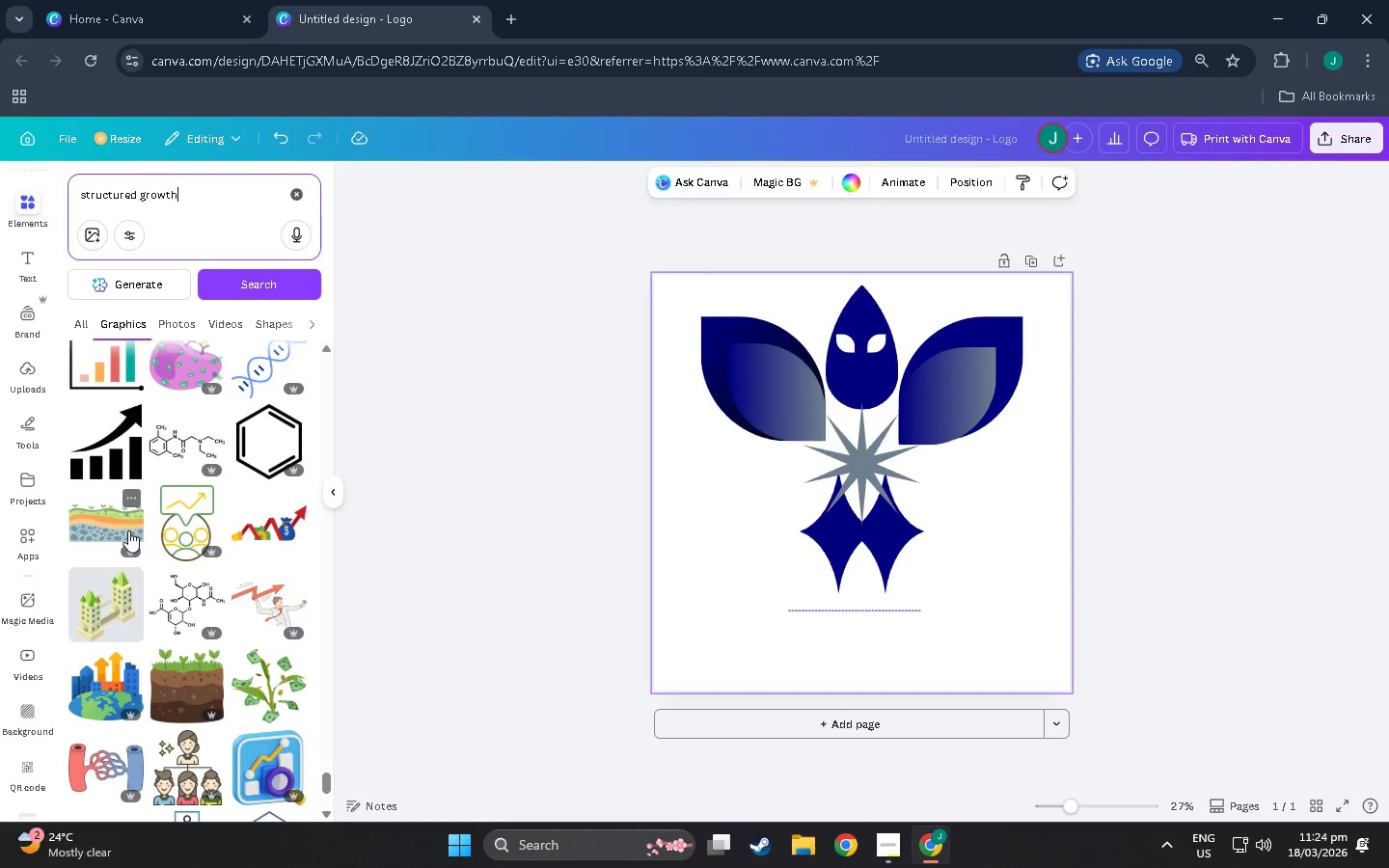 
scroll: coordinate [135, 529], scroll_direction: down, amount: 16.0
 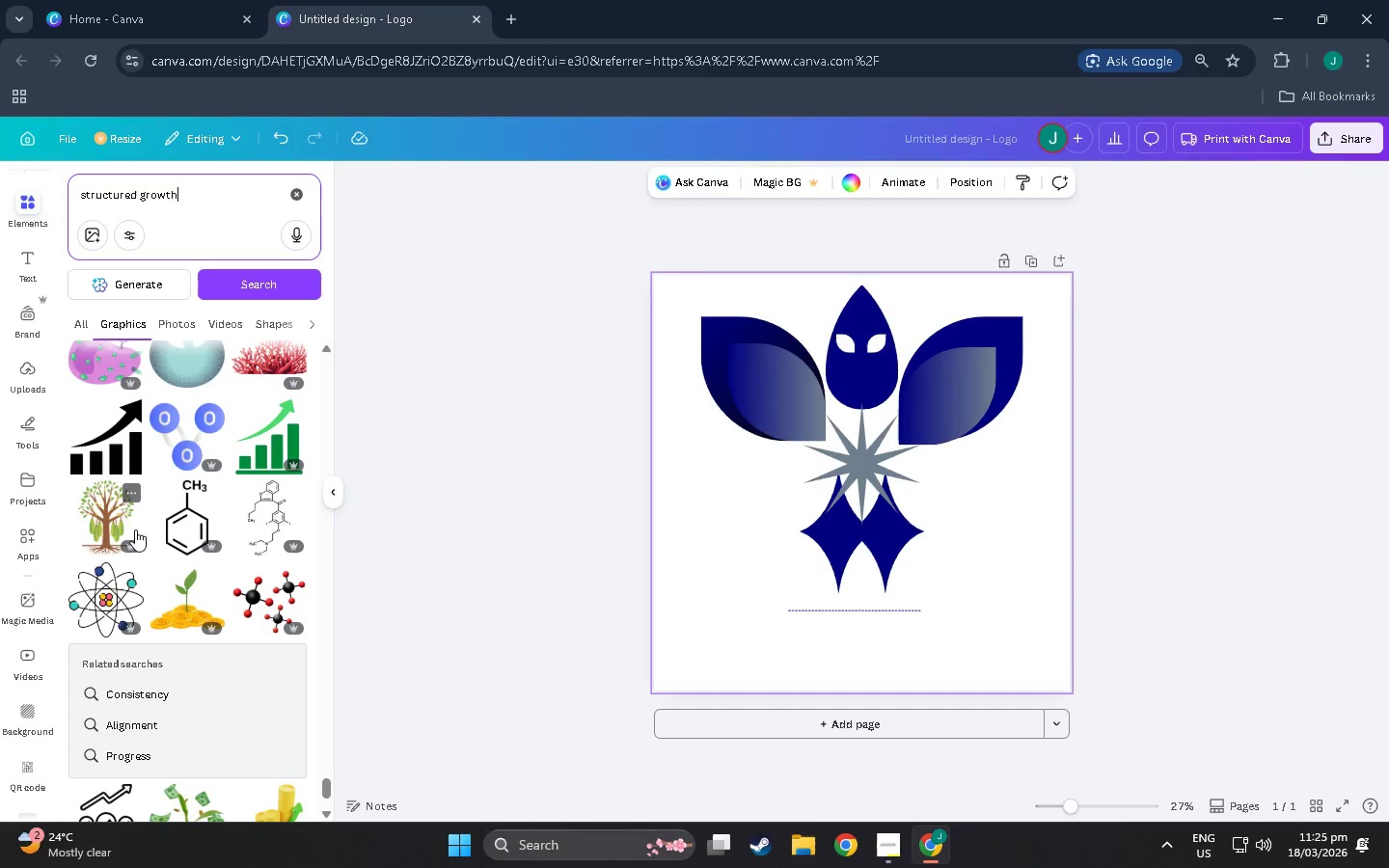 
scroll: coordinate [135, 529], scroll_direction: down, amount: 1.0
 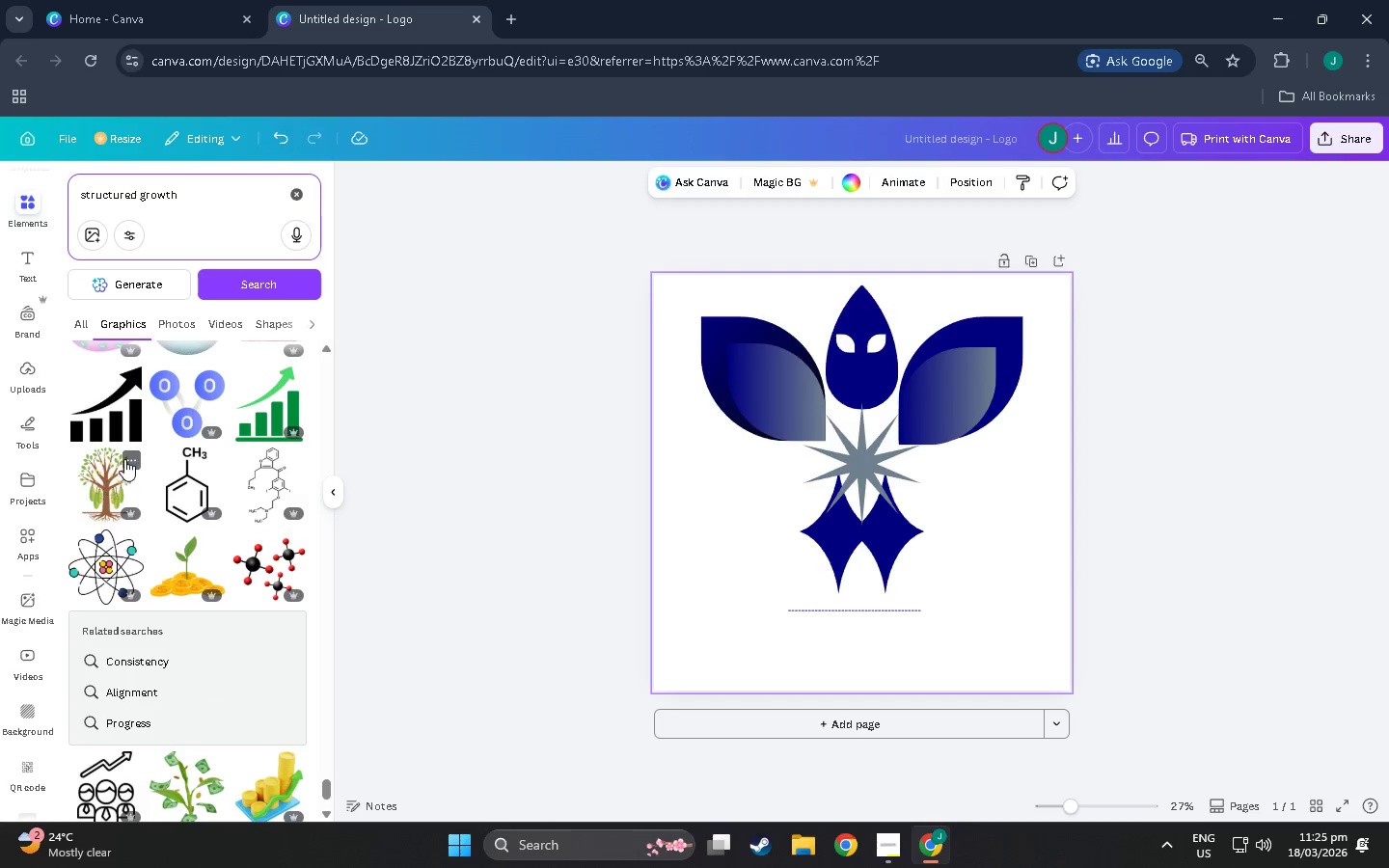 
left_click([125, 457])
 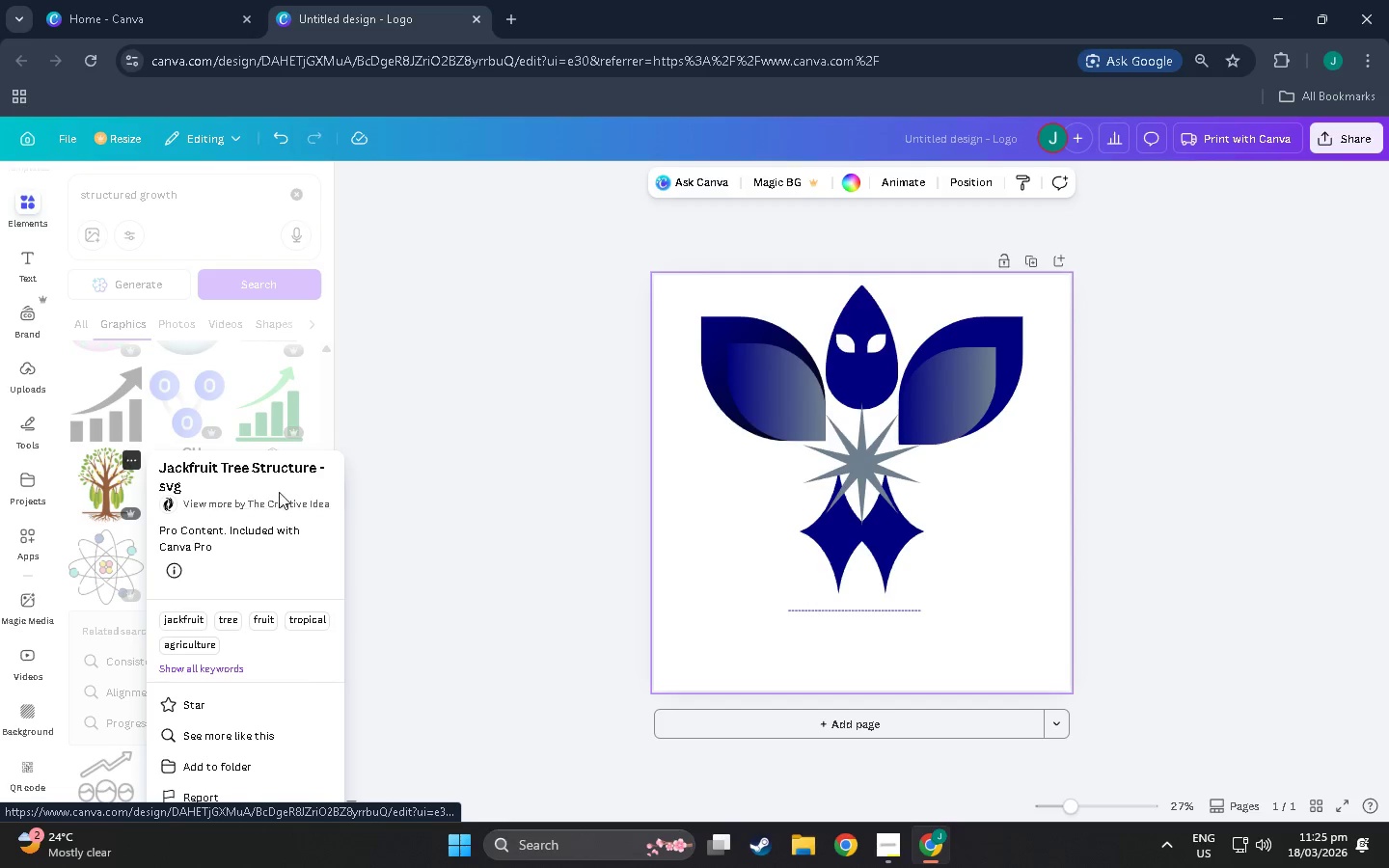 
left_click([484, 429])
 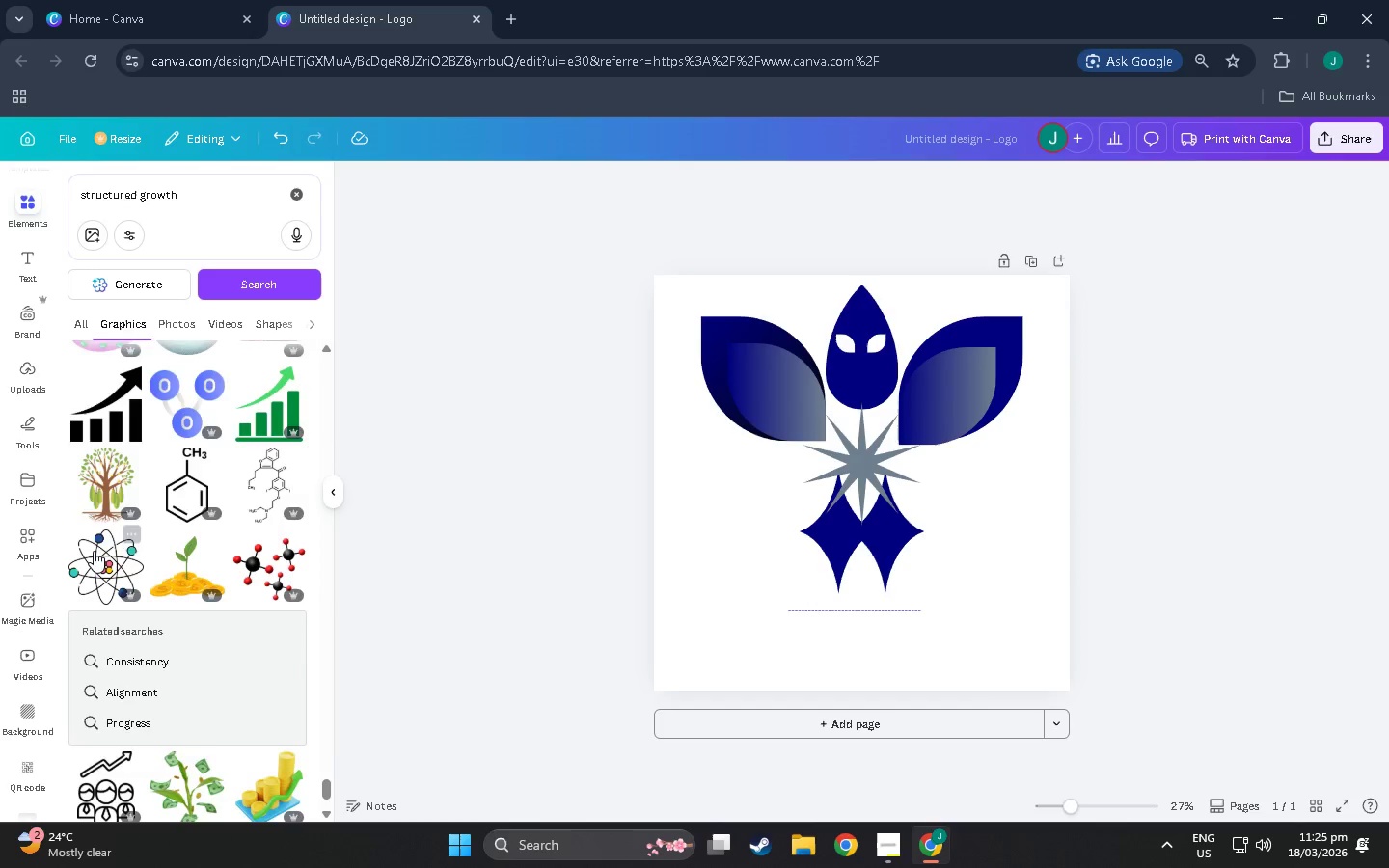 
scroll: coordinate [110, 536], scroll_direction: down, amount: 18.0
 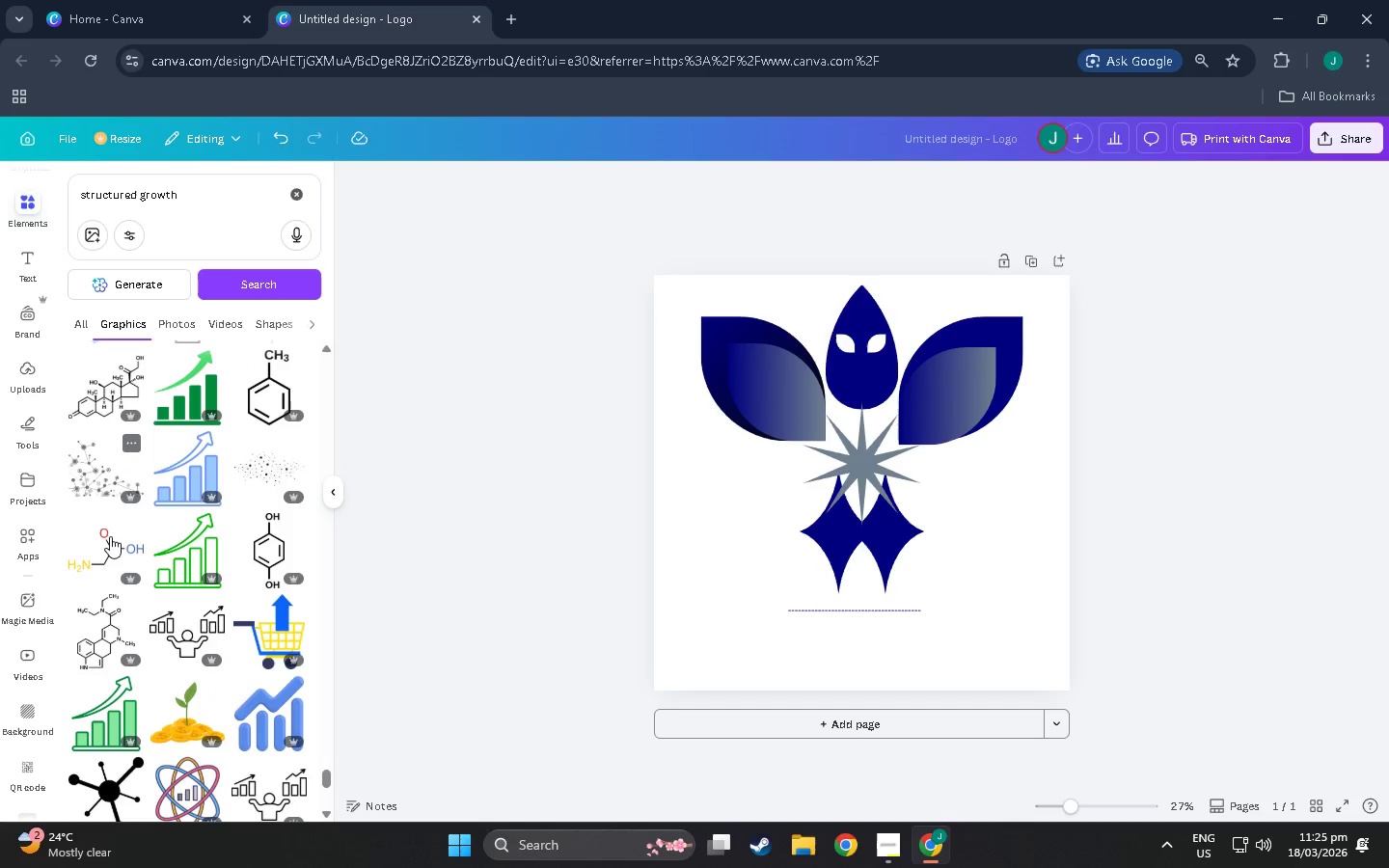 
scroll: coordinate [95, 616], scroll_direction: down, amount: 26.0
 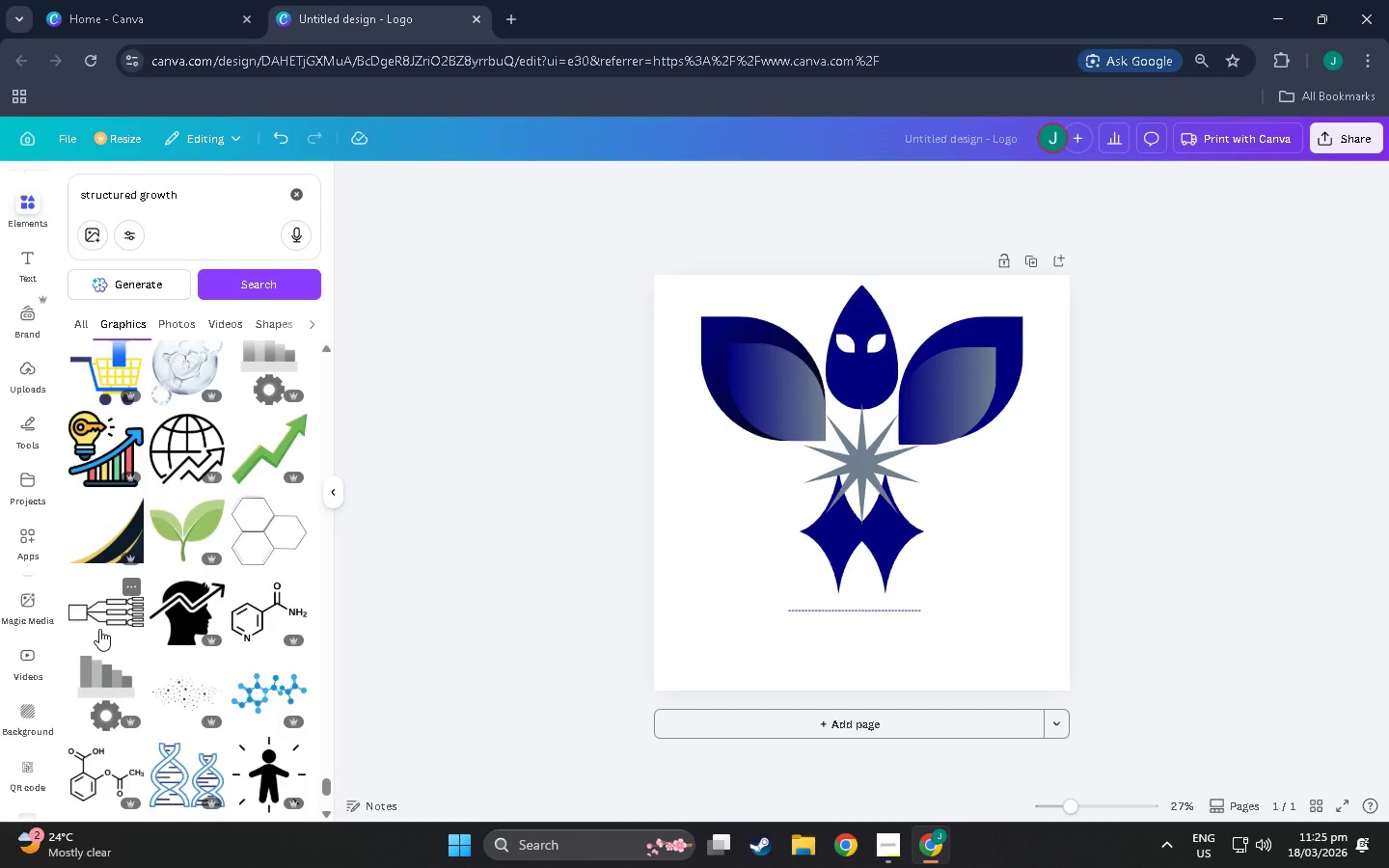 
scroll: coordinate [106, 617], scroll_direction: down, amount: 6.0
 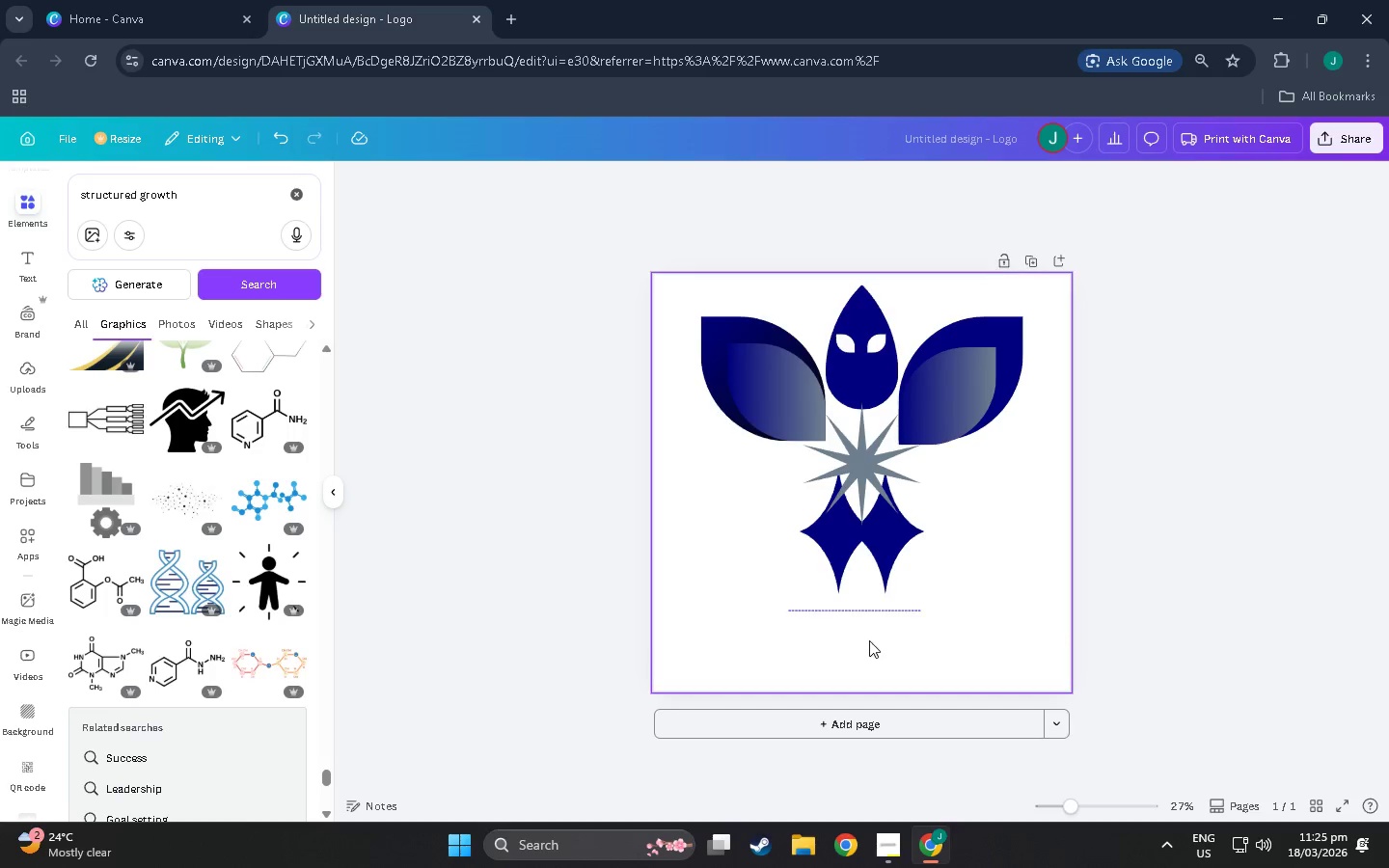 
left_click([877, 616])
 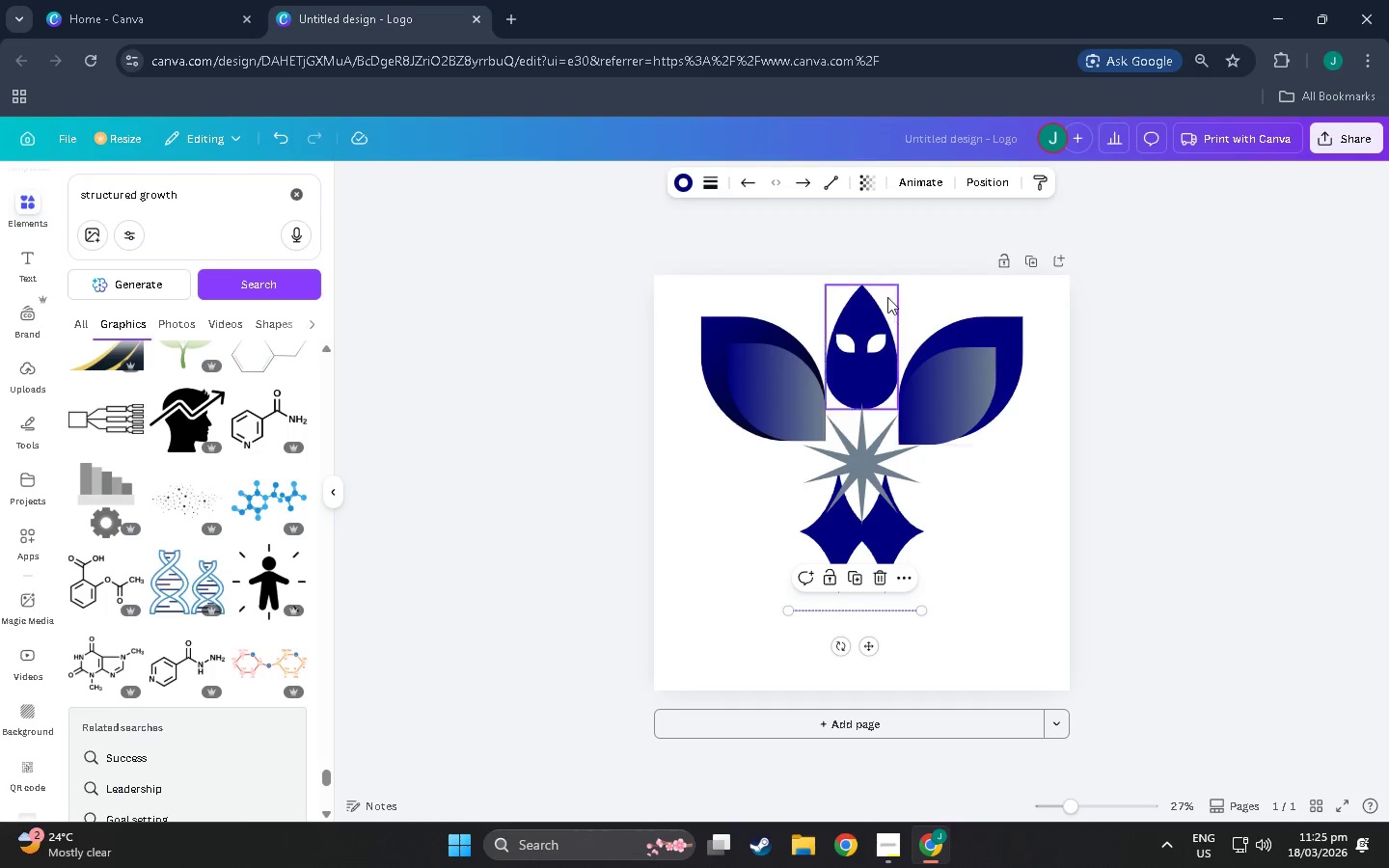 
left_click([711, 180])
 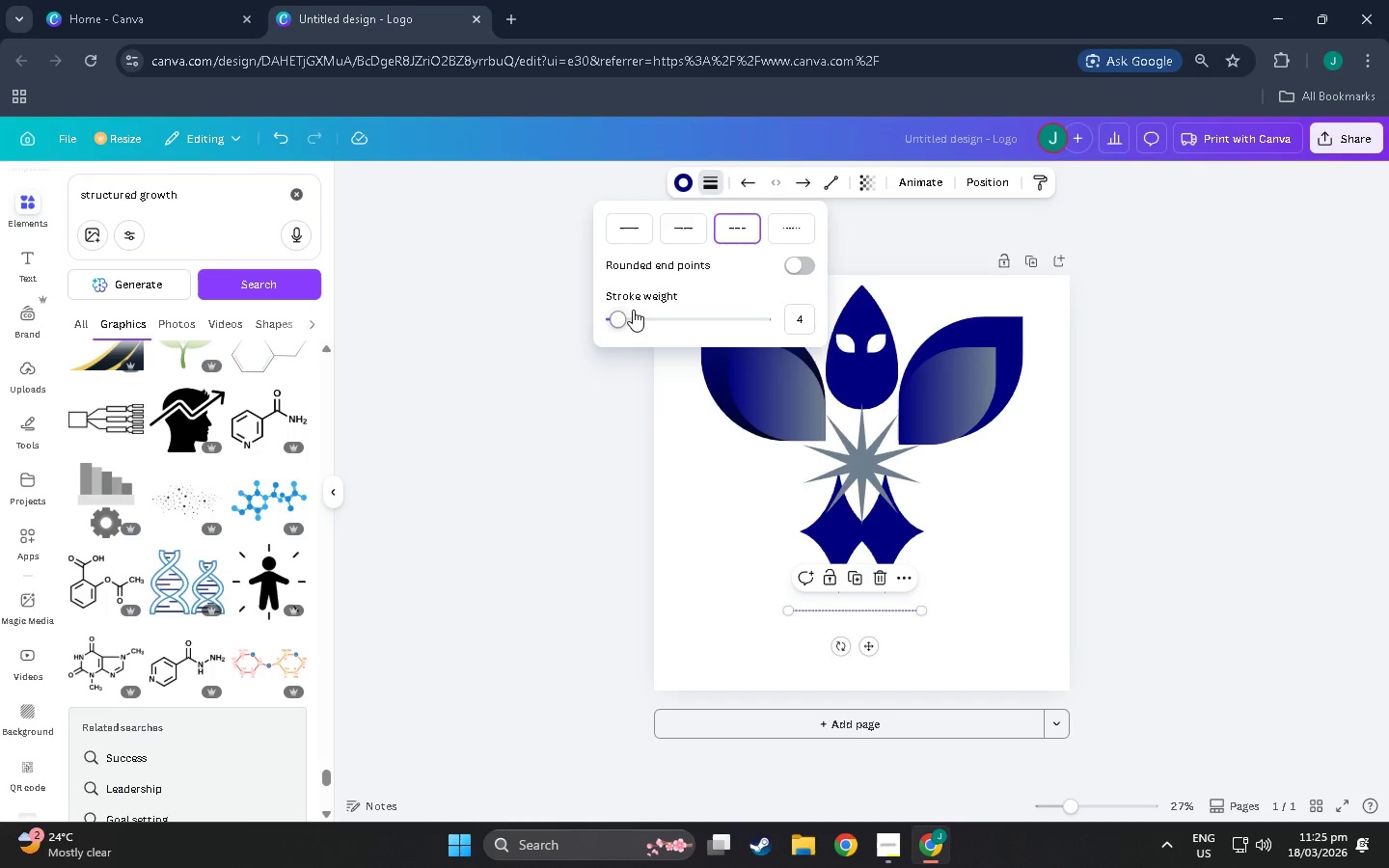 
left_click_drag(start_coordinate=[629, 311], to_coordinate=[653, 312])
 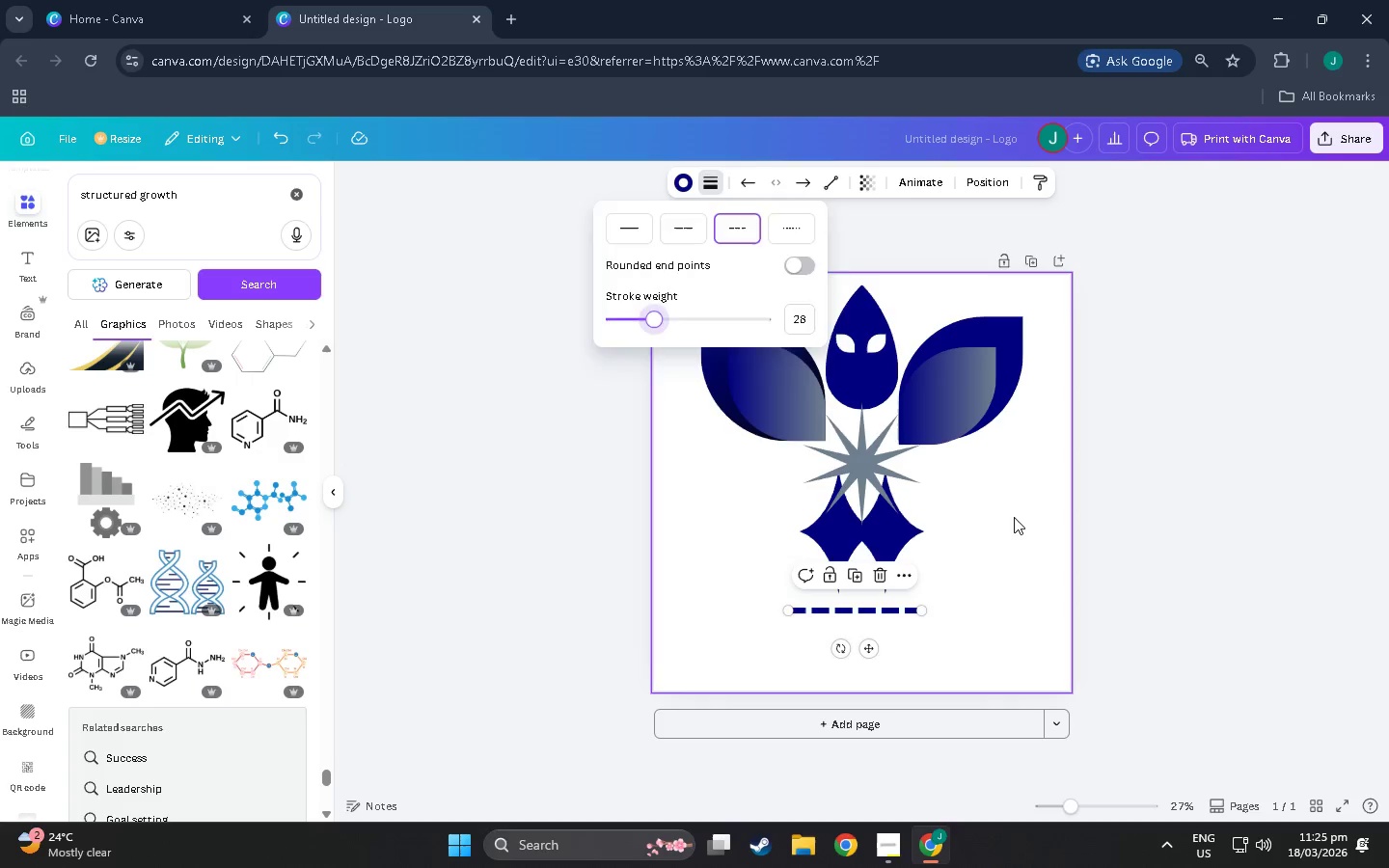 
left_click([1014, 517])
 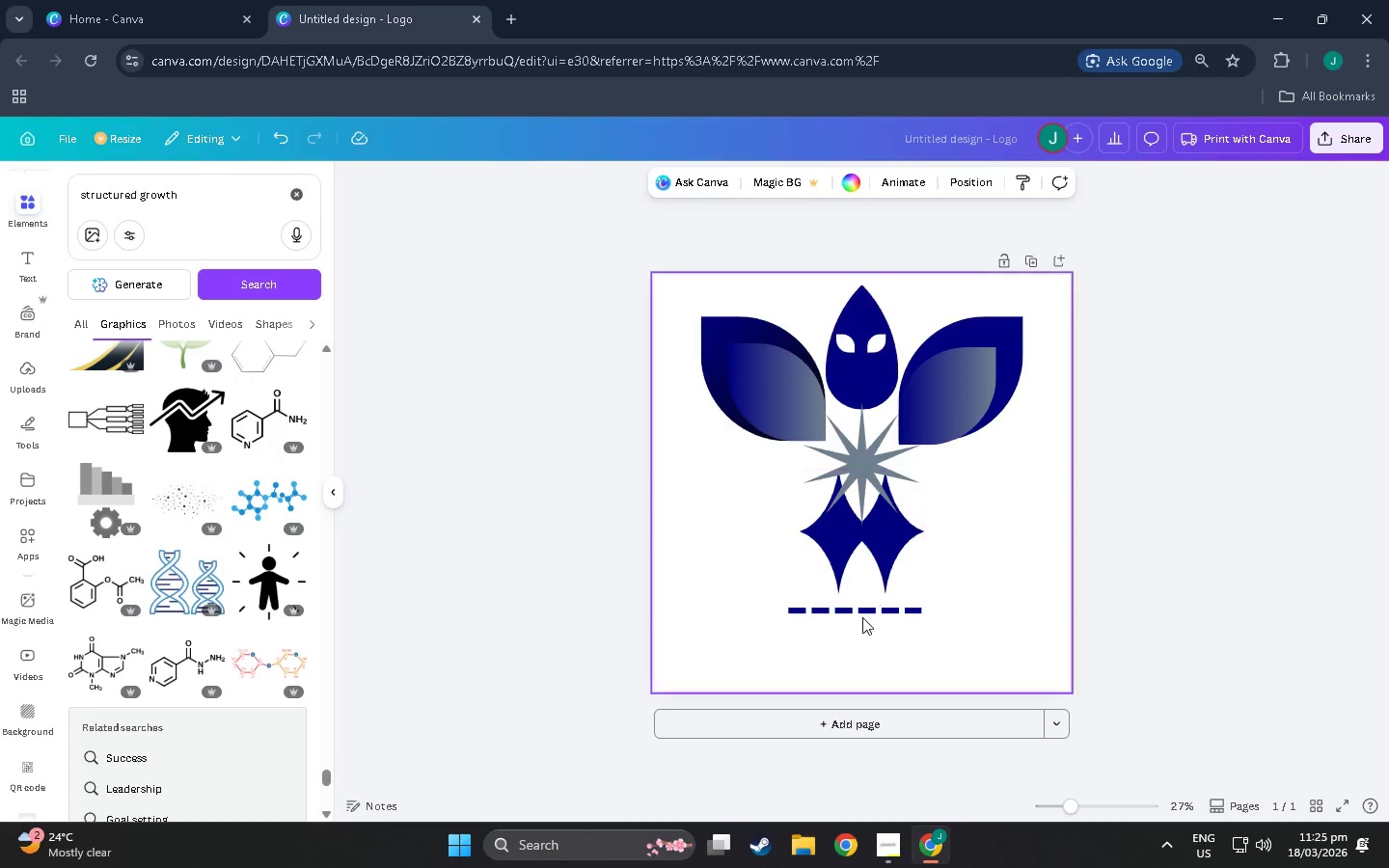 
left_click([862, 614])
 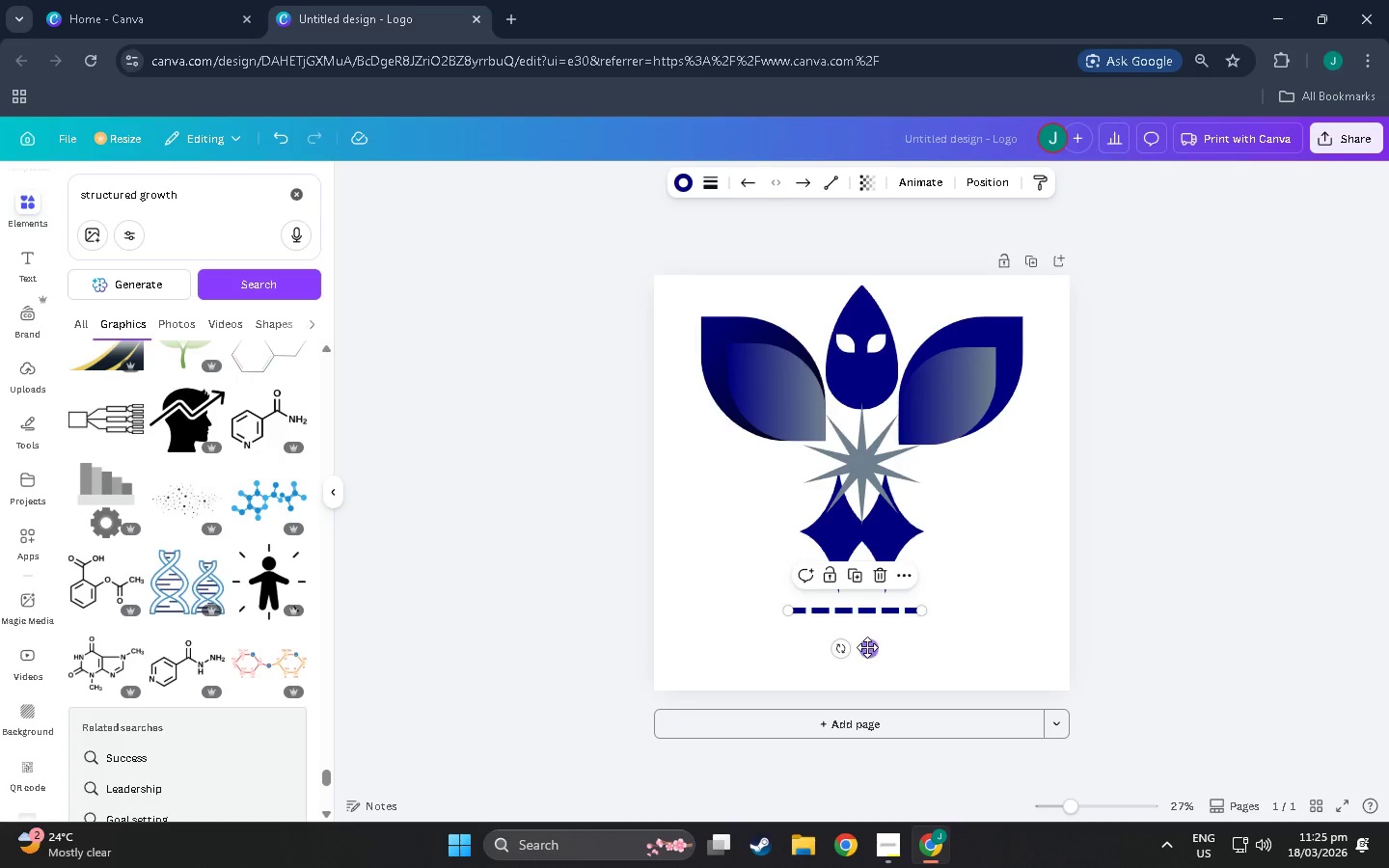 
left_click_drag(start_coordinate=[867, 647], to_coordinate=[784, 424])
 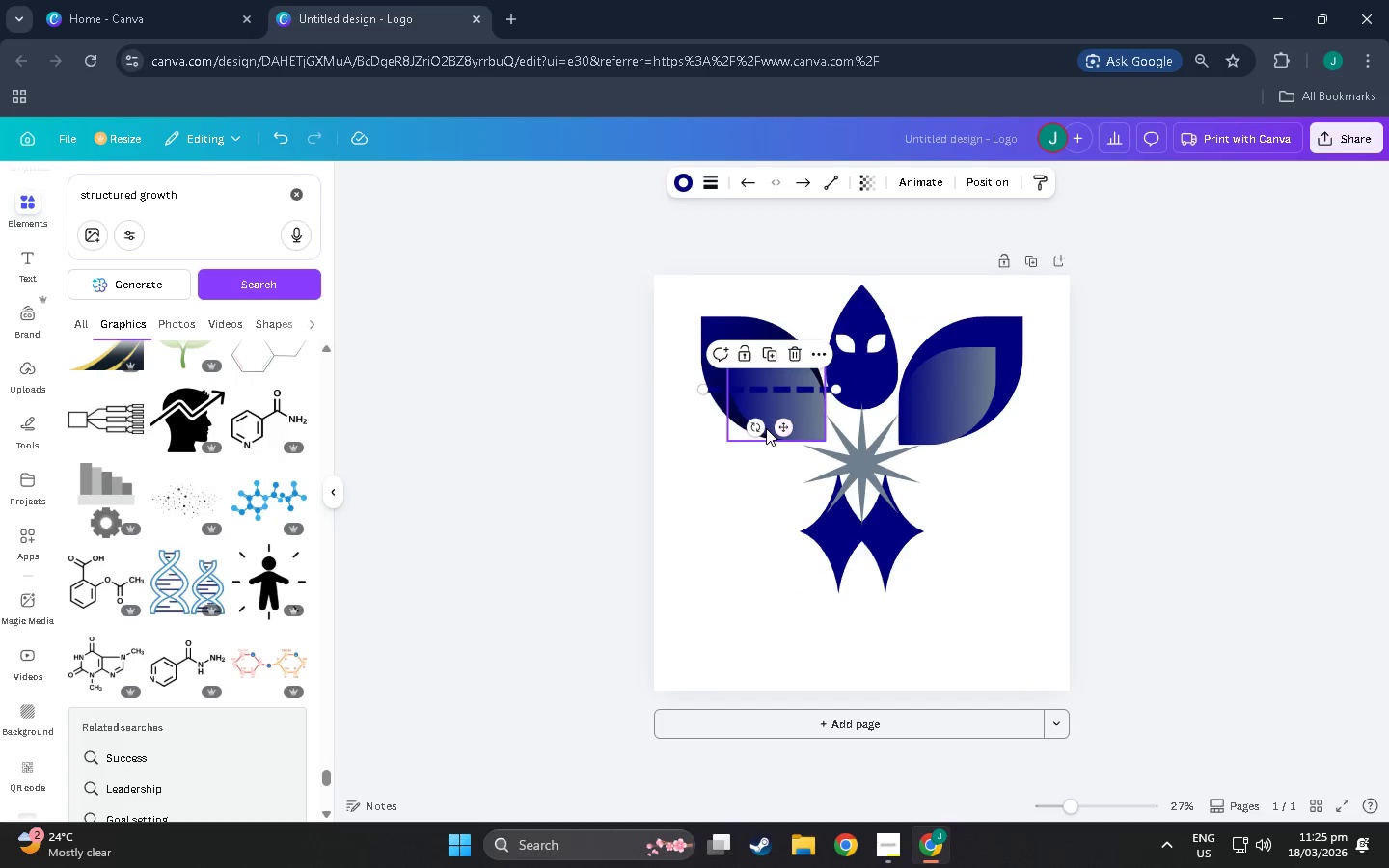 
left_click_drag(start_coordinate=[760, 428], to_coordinate=[750, 410])
 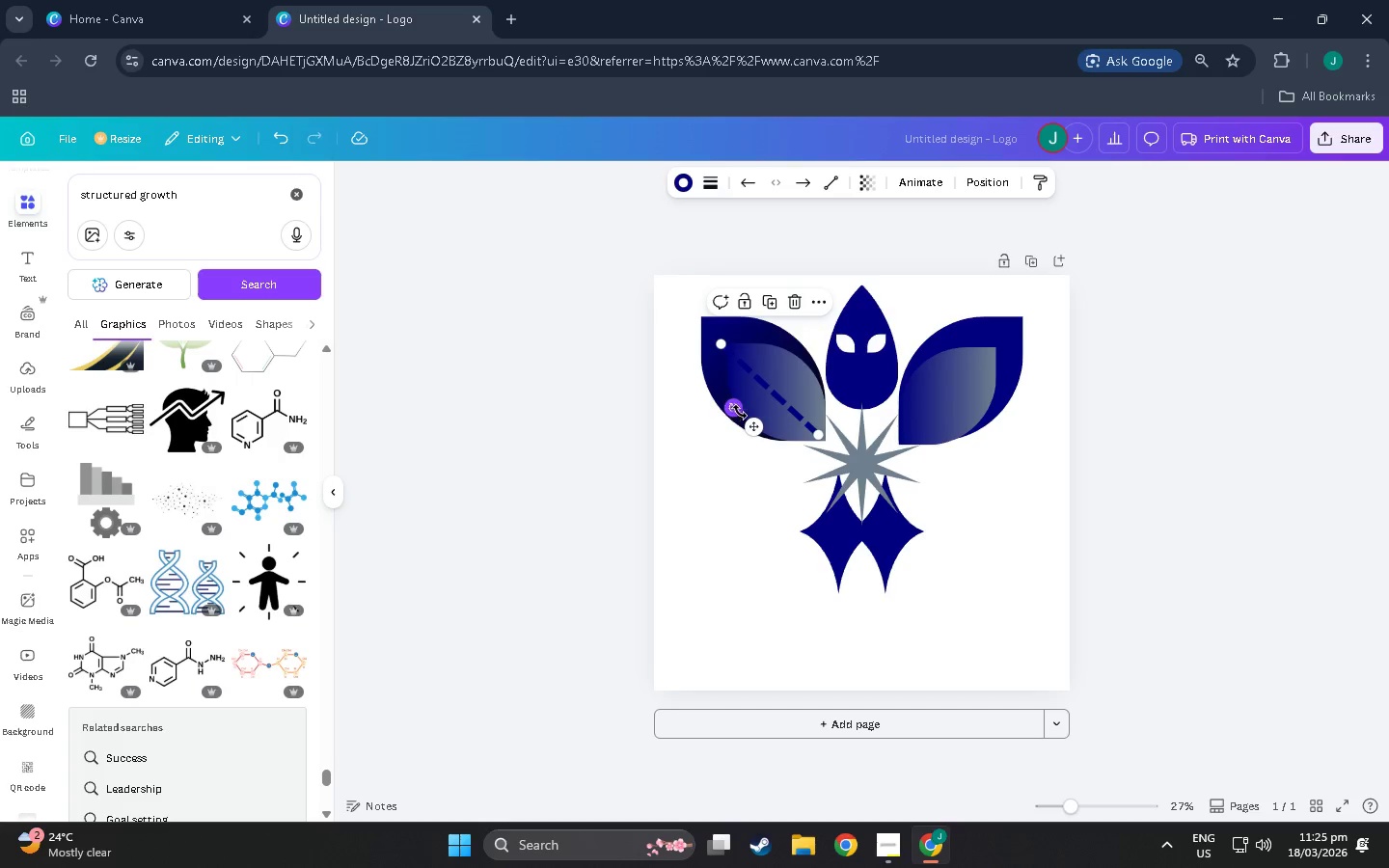 
left_click_drag(start_coordinate=[753, 422], to_coordinate=[761, 428])
 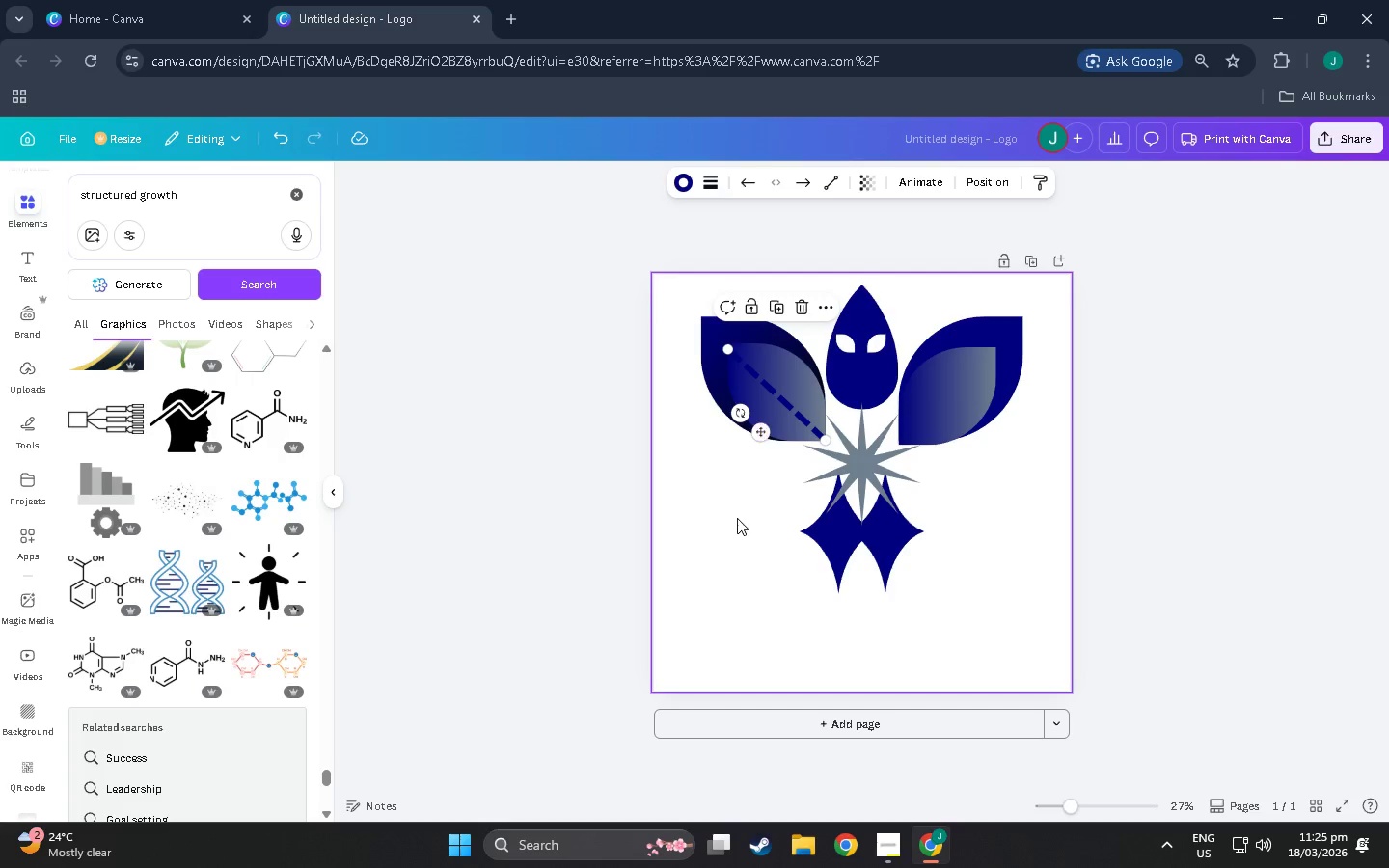 
left_click([737, 518])
 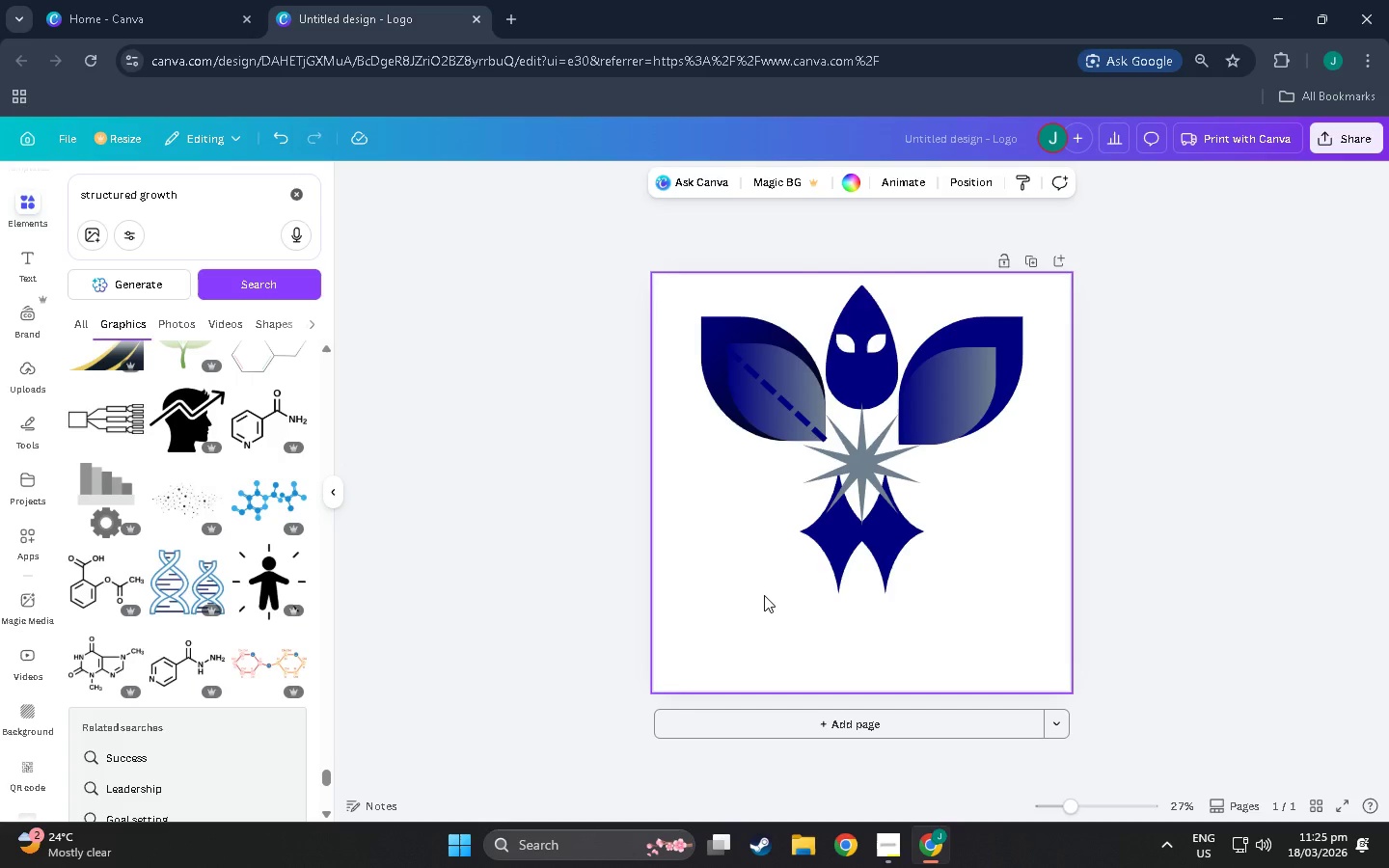 
scroll: coordinate [267, 586], scroll_direction: down, amount: 21.0
 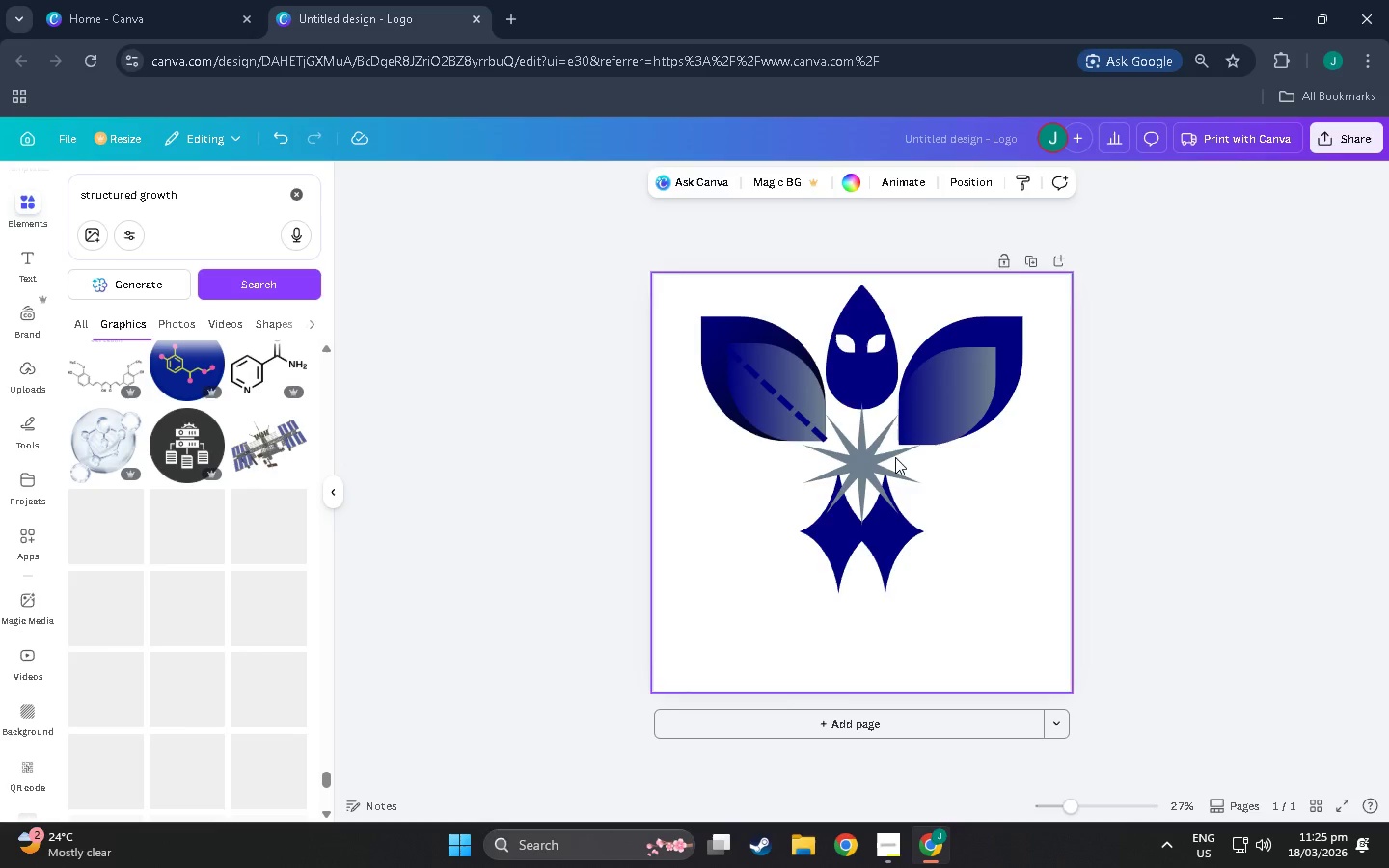 
left_click([888, 453])
 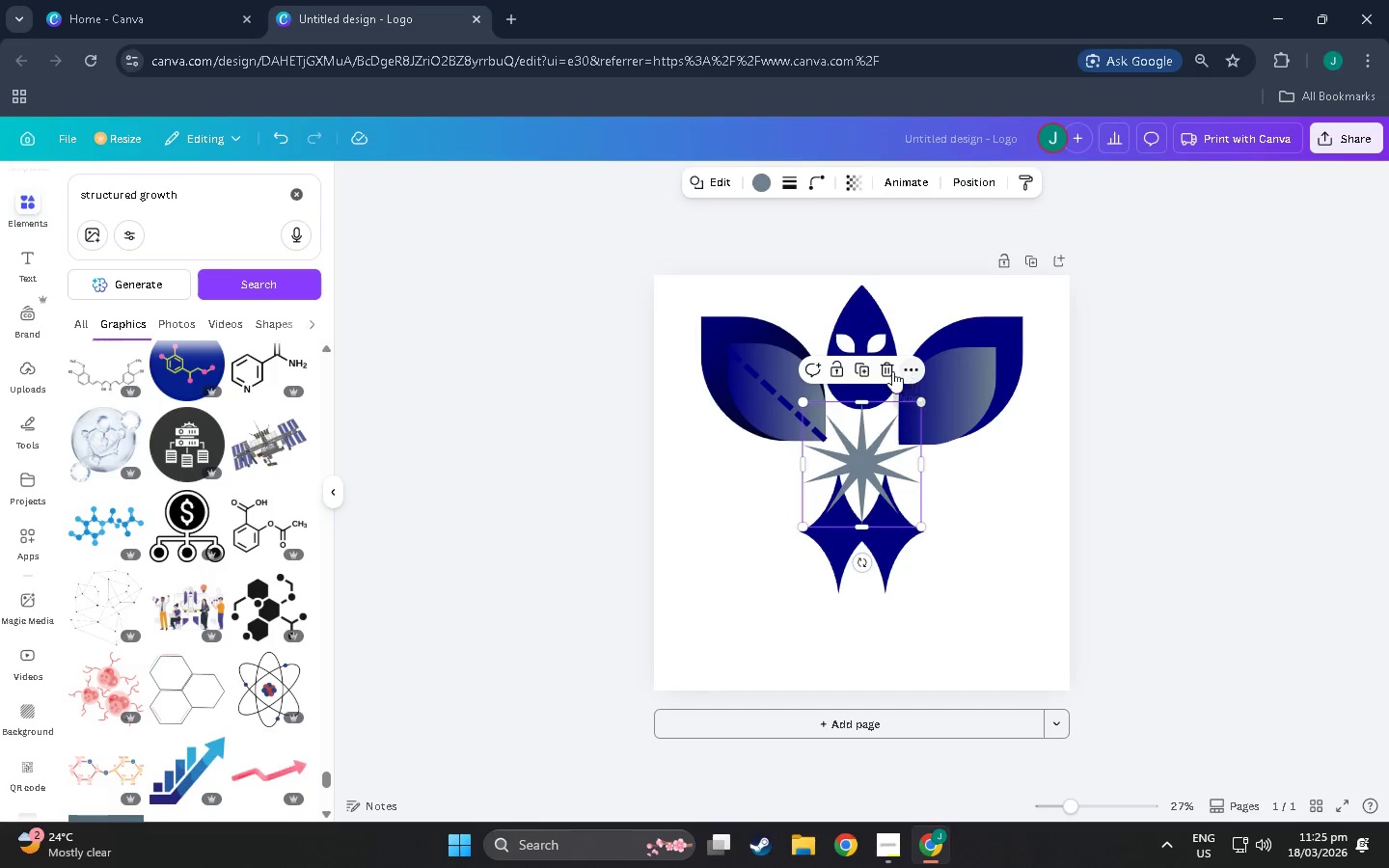 
left_click([887, 371])
 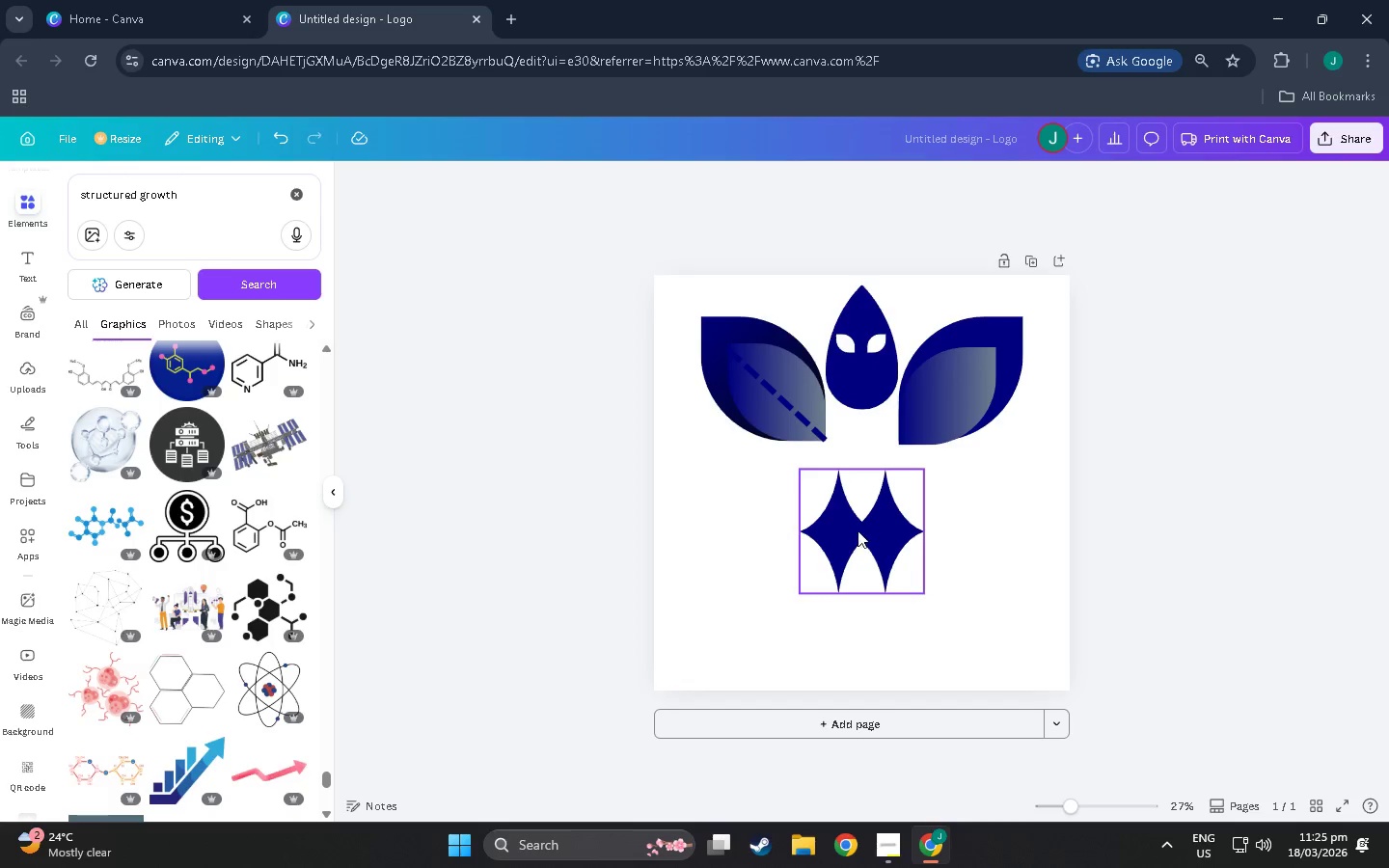 
left_click([855, 530])
 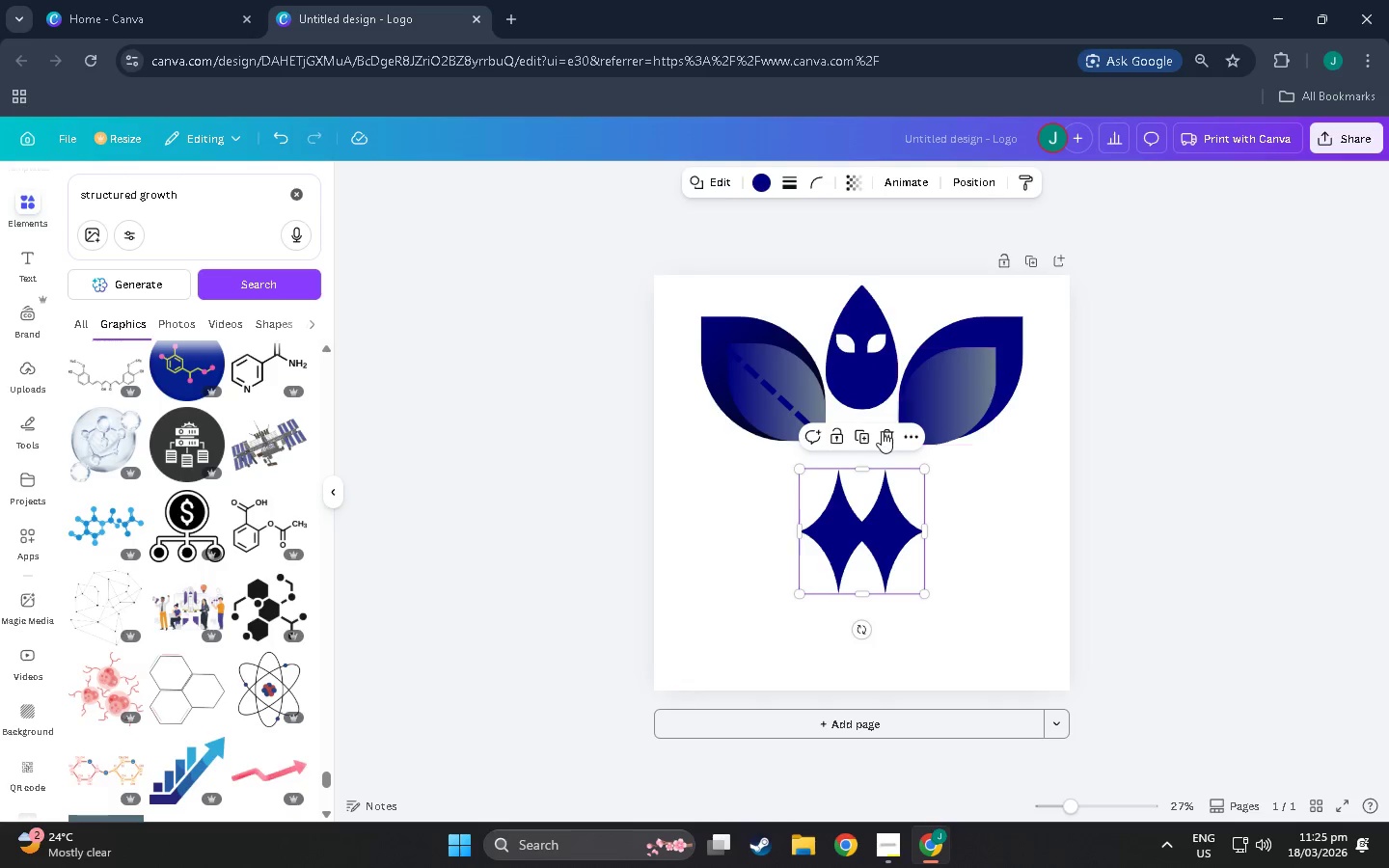 
left_click([882, 431])
 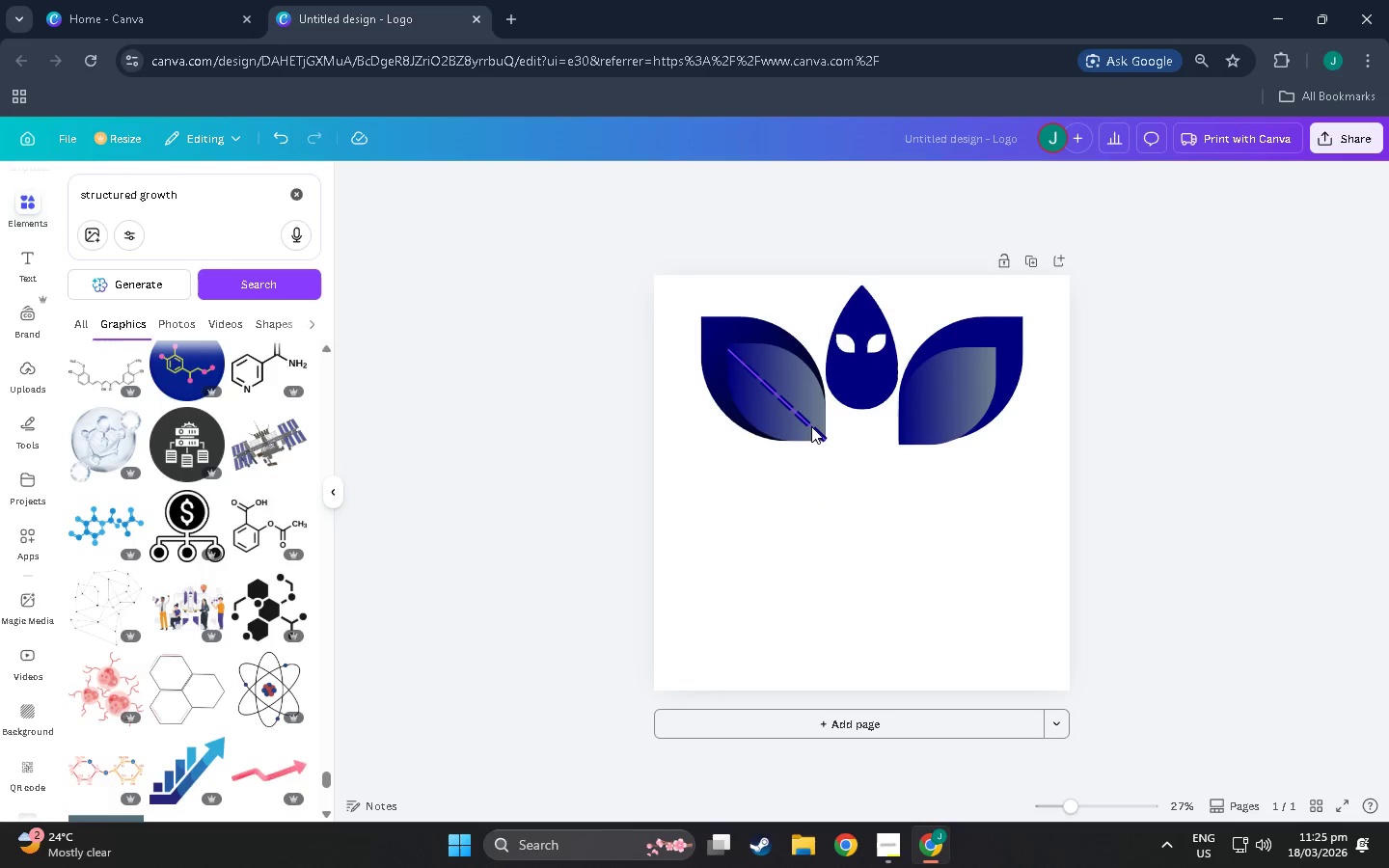 
scroll: coordinate [790, 456], scroll_direction: down, amount: 3.0
 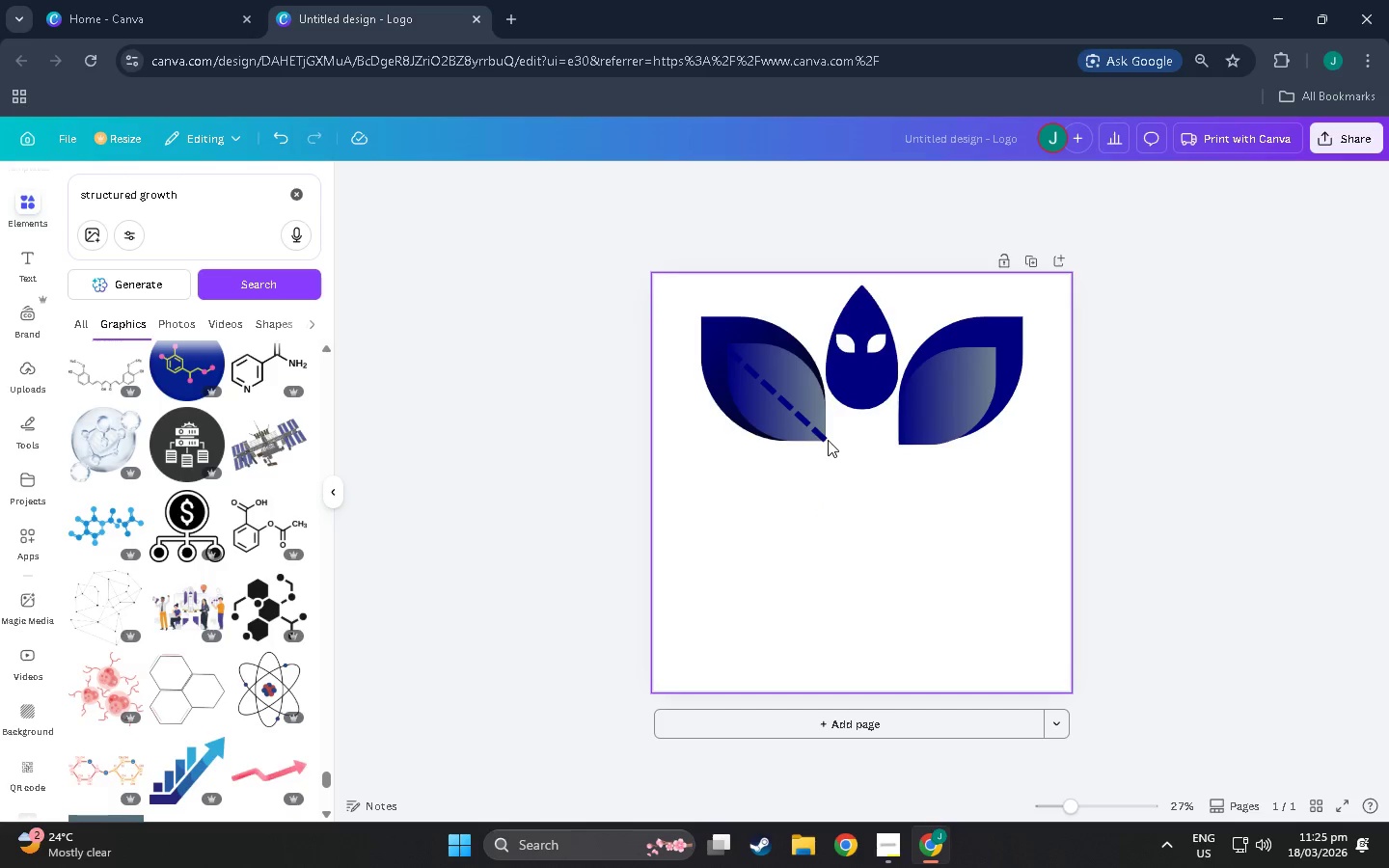 
left_click_drag(start_coordinate=[816, 434], to_coordinate=[909, 502])
 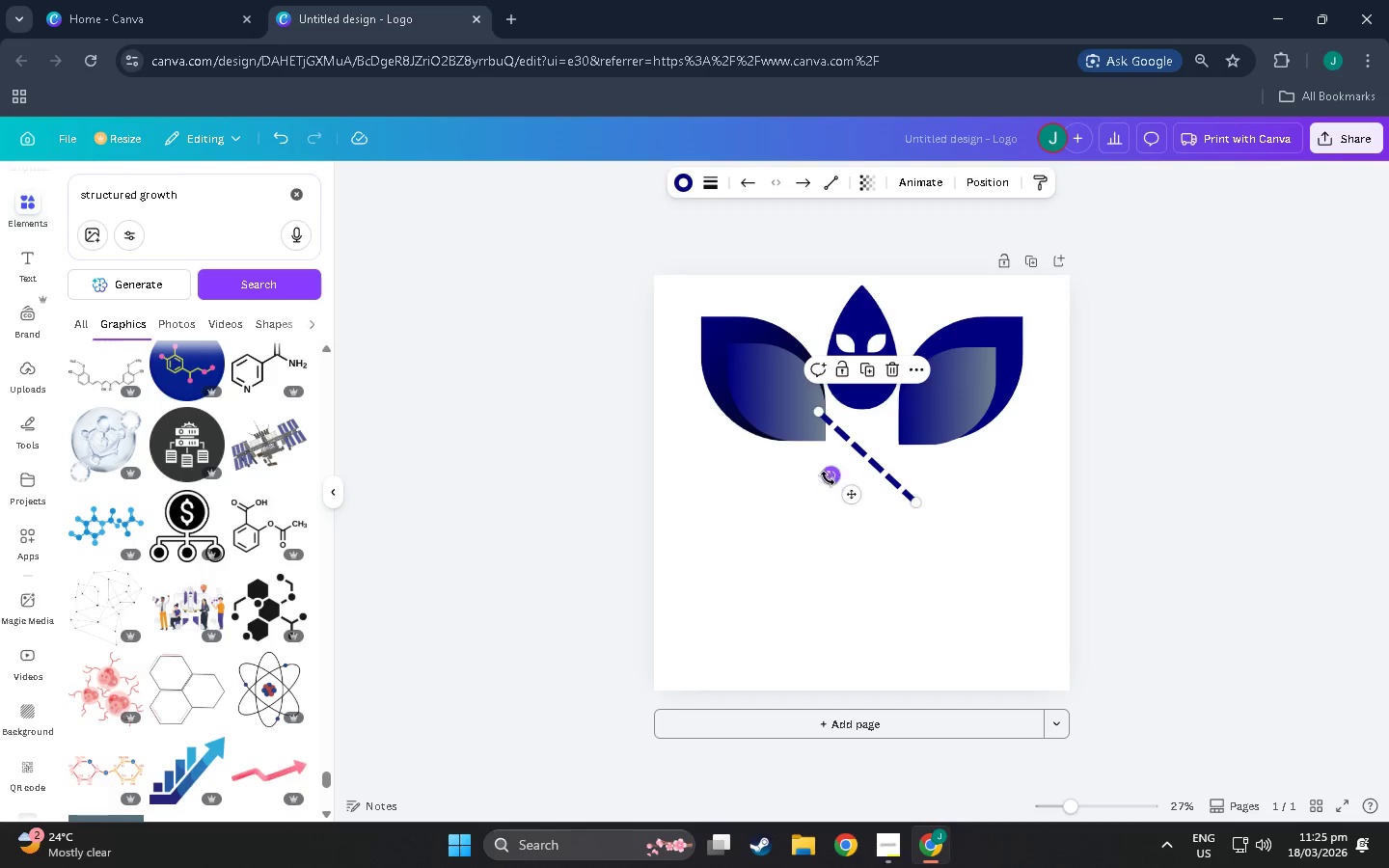 
left_click_drag(start_coordinate=[828, 477], to_coordinate=[851, 538])
 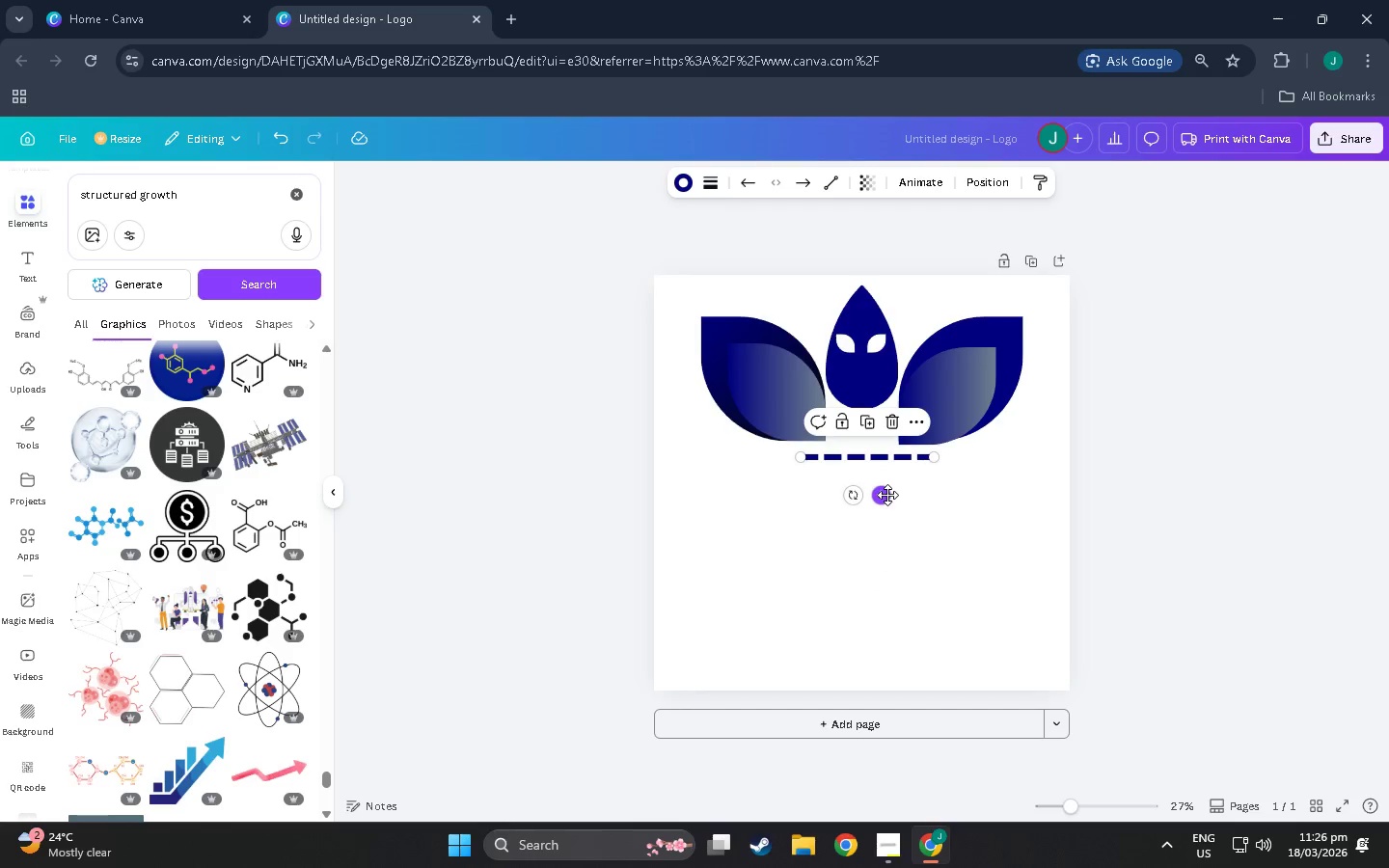 
left_click_drag(start_coordinate=[887, 495], to_coordinate=[880, 488])
 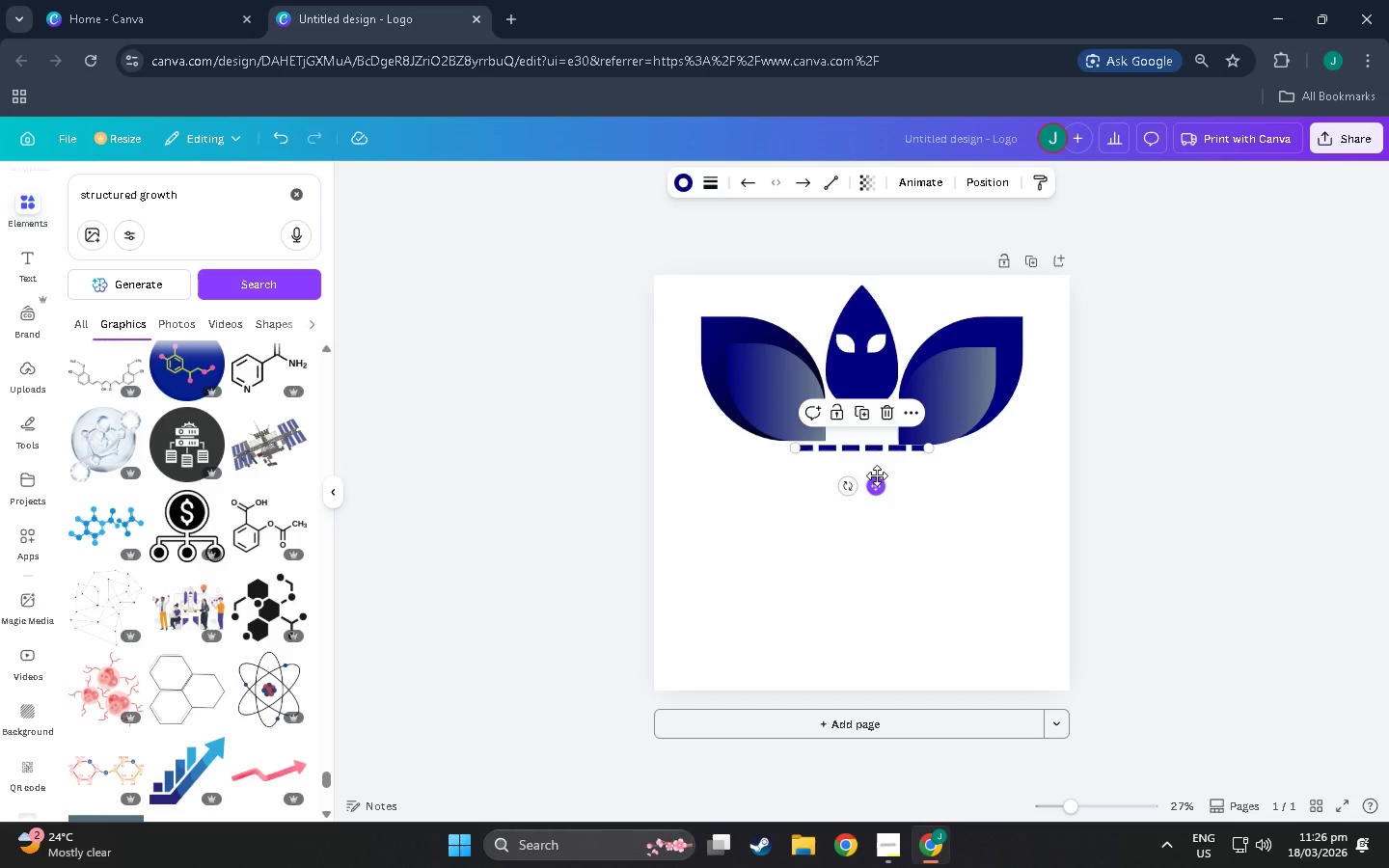 
hold_key(key=ControlLeft, duration=0.94)
scroll: coordinate [838, 420], scroll_direction: up, amount: 7.0
 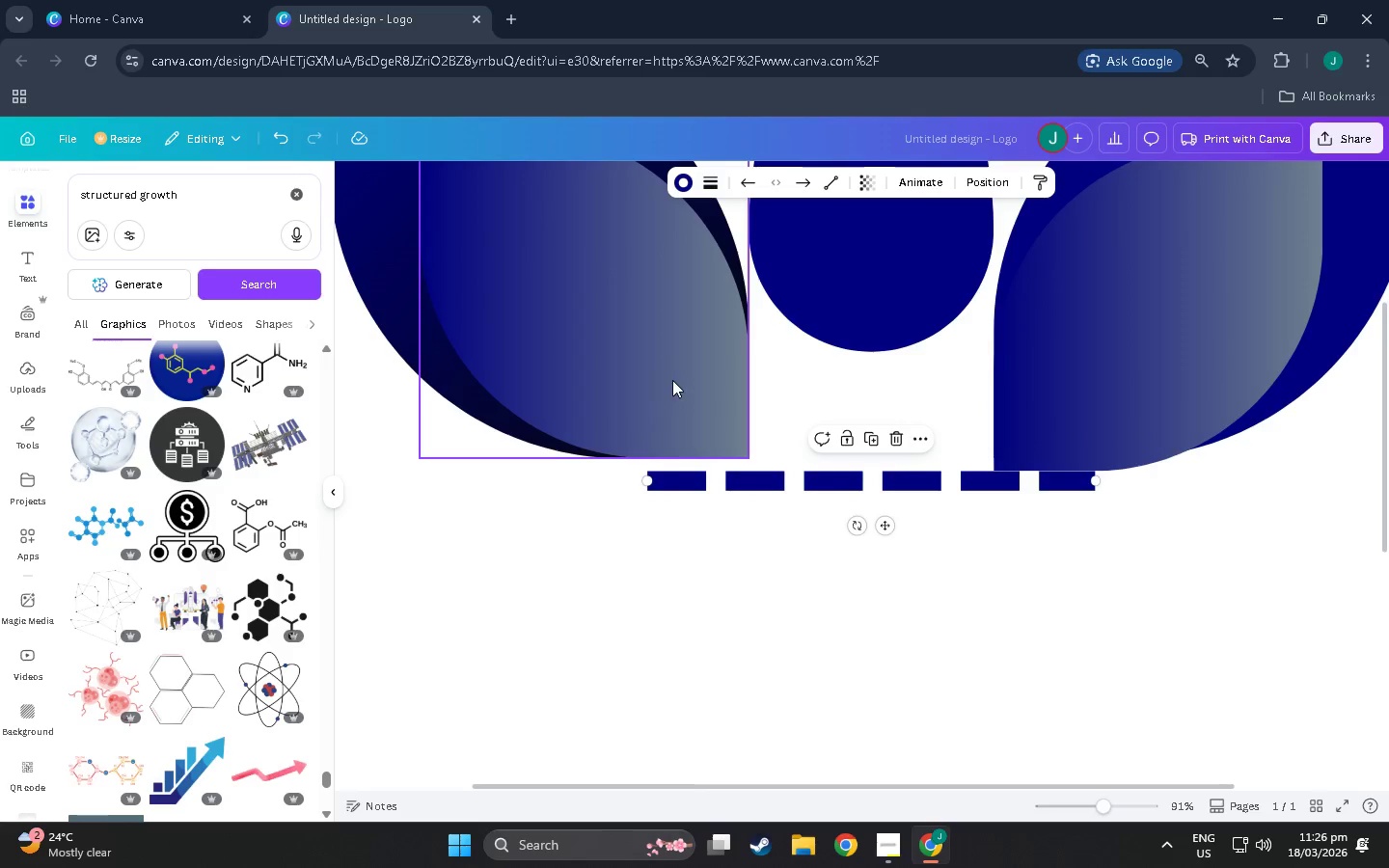 
left_click_drag(start_coordinate=[676, 382], to_coordinate=[676, 391])
 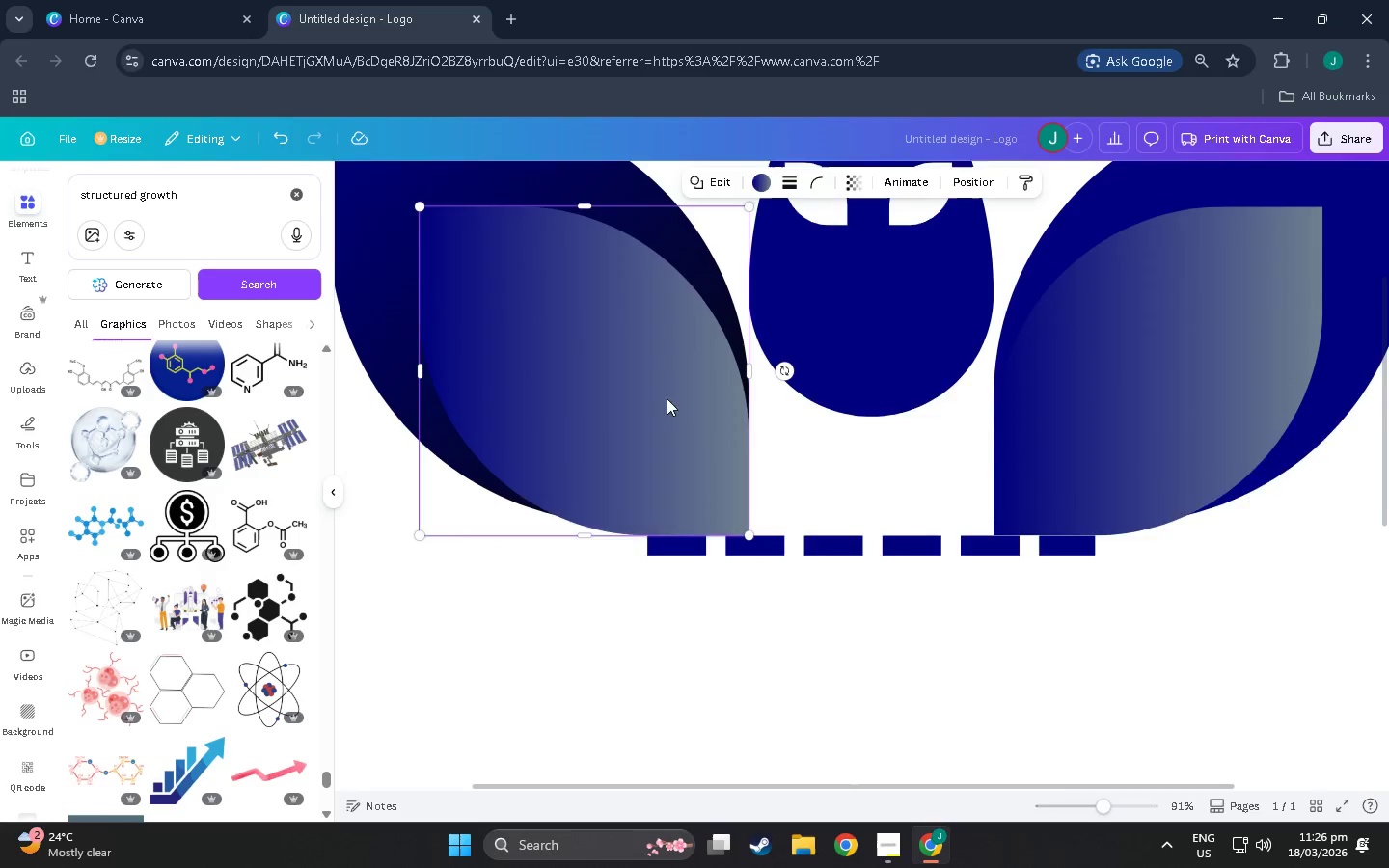 
left_click([446, 308])
 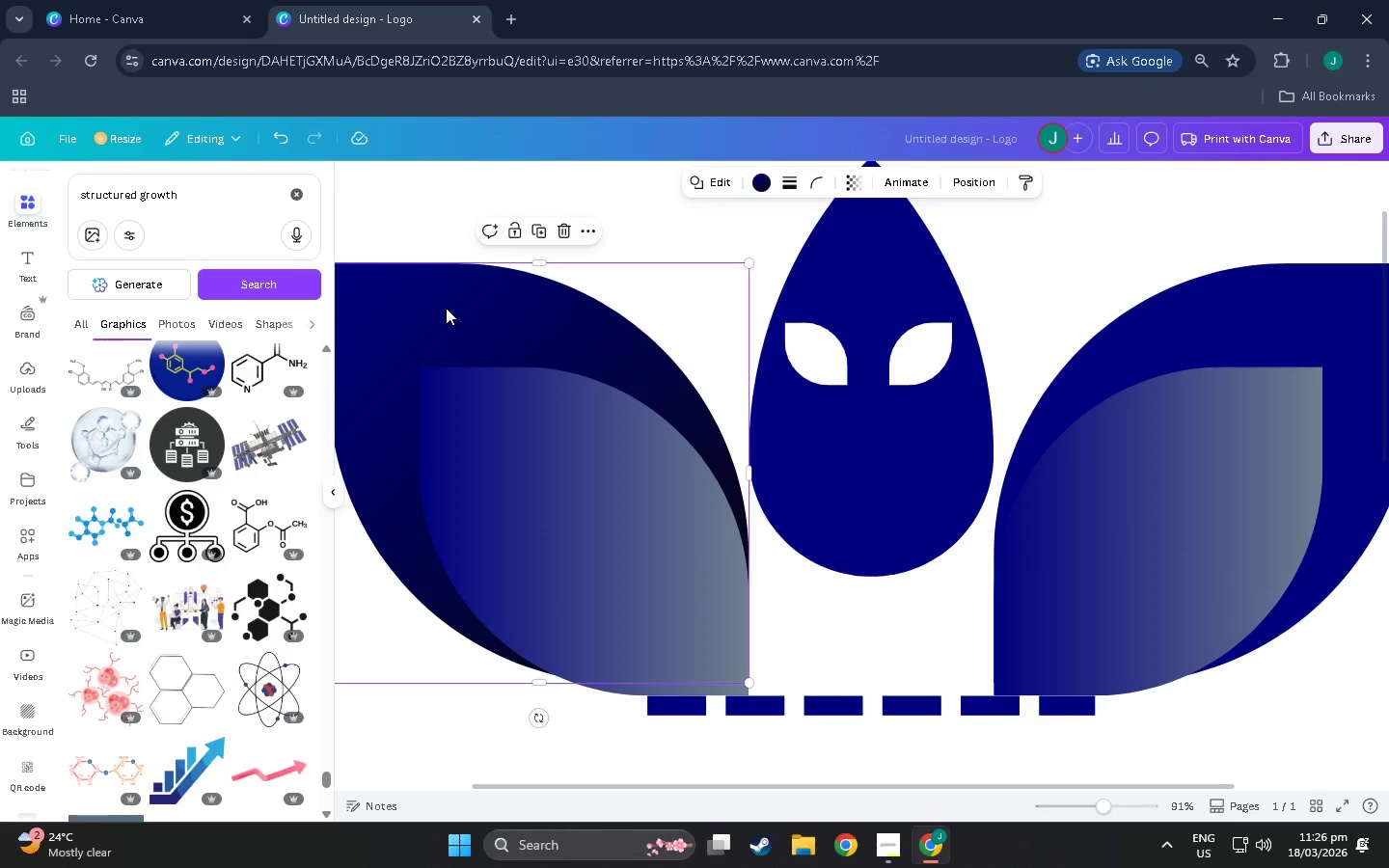 
scroll: coordinate [479, 378], scroll_direction: up, amount: 7.0
 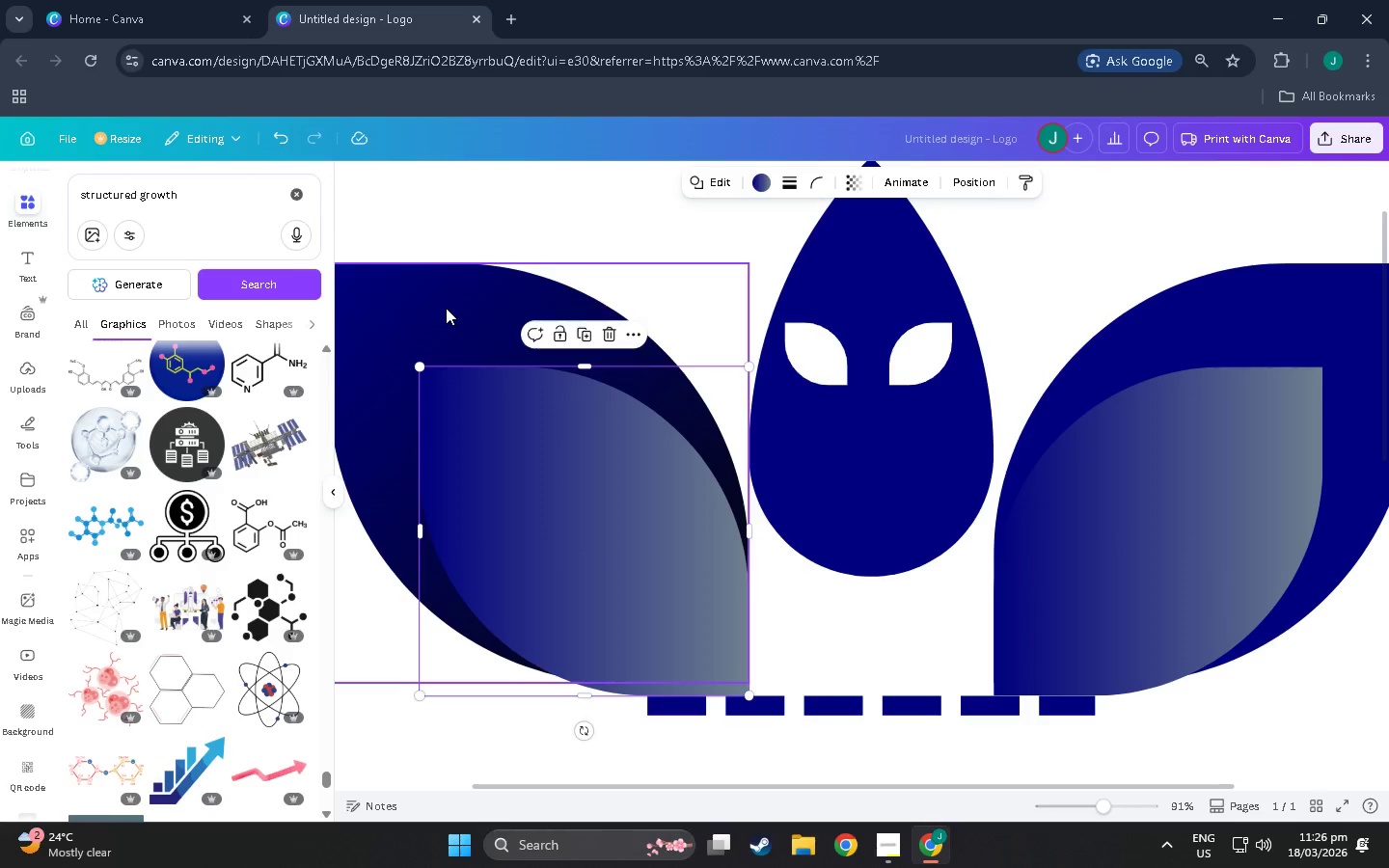 
left_click_drag(start_coordinate=[446, 308], to_coordinate=[443, 319])
 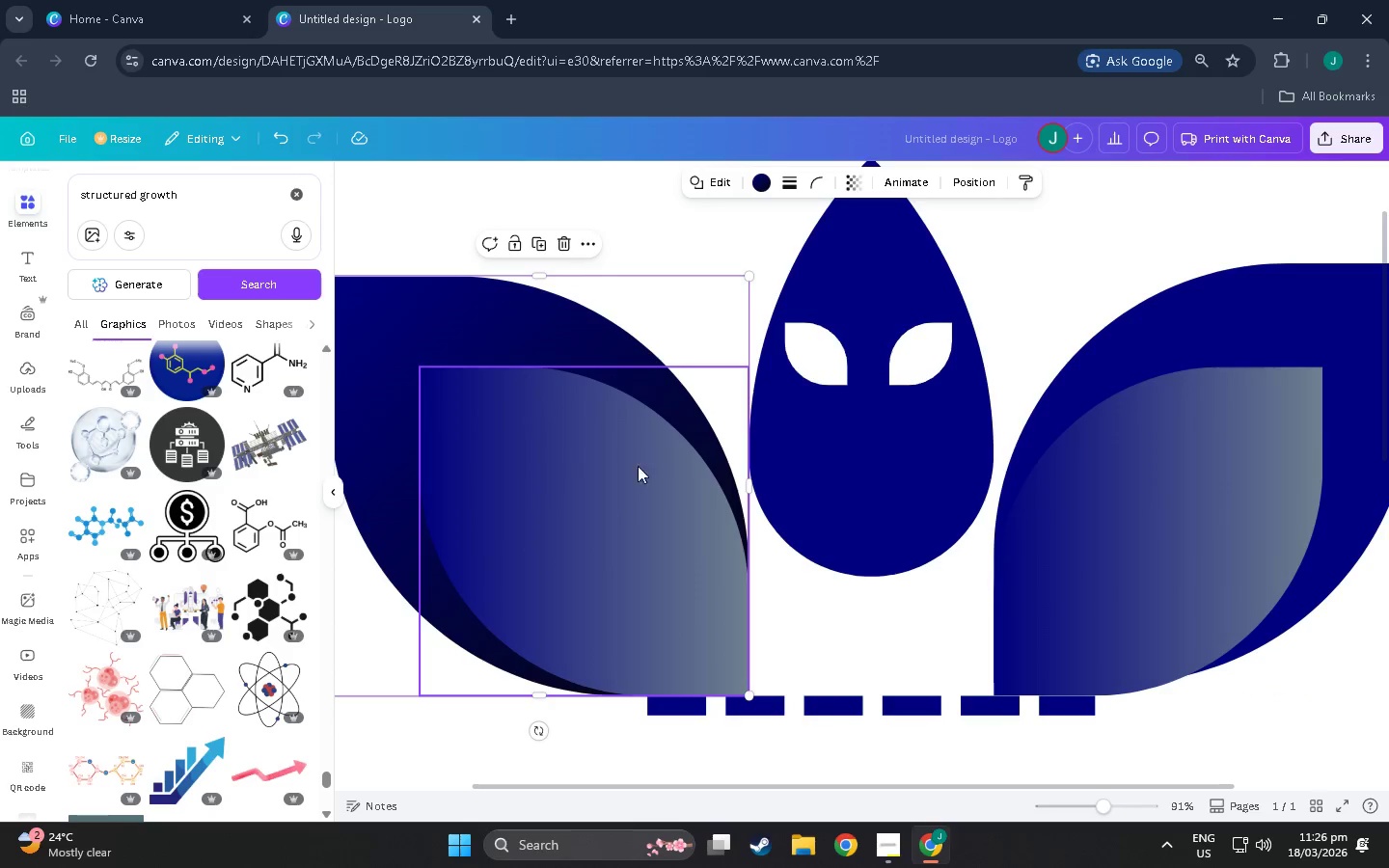 
hold_key(key=ControlLeft, duration=0.89)
scroll: coordinate [655, 477], scroll_direction: down, amount: 4.0
 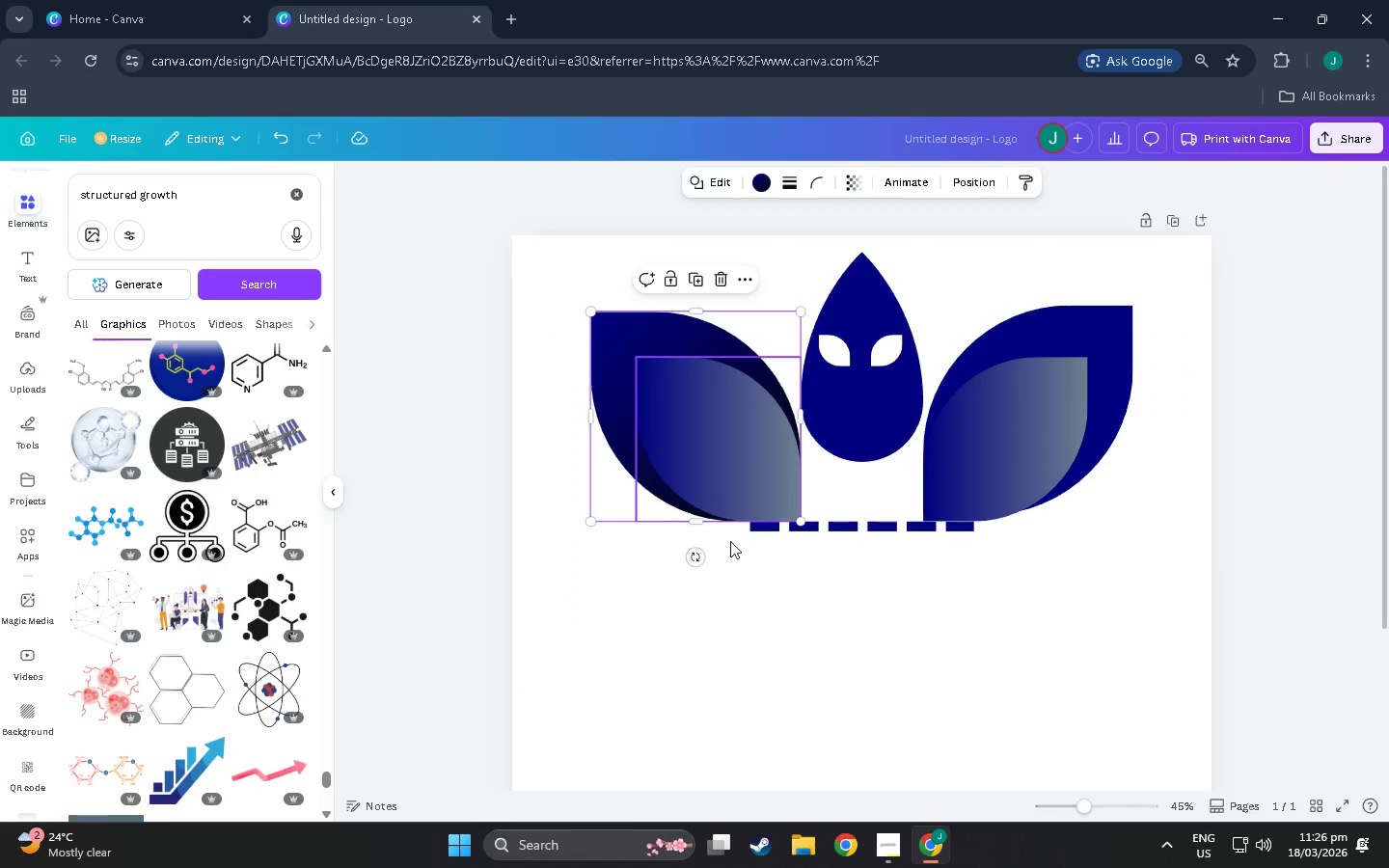 
left_click([835, 619])
 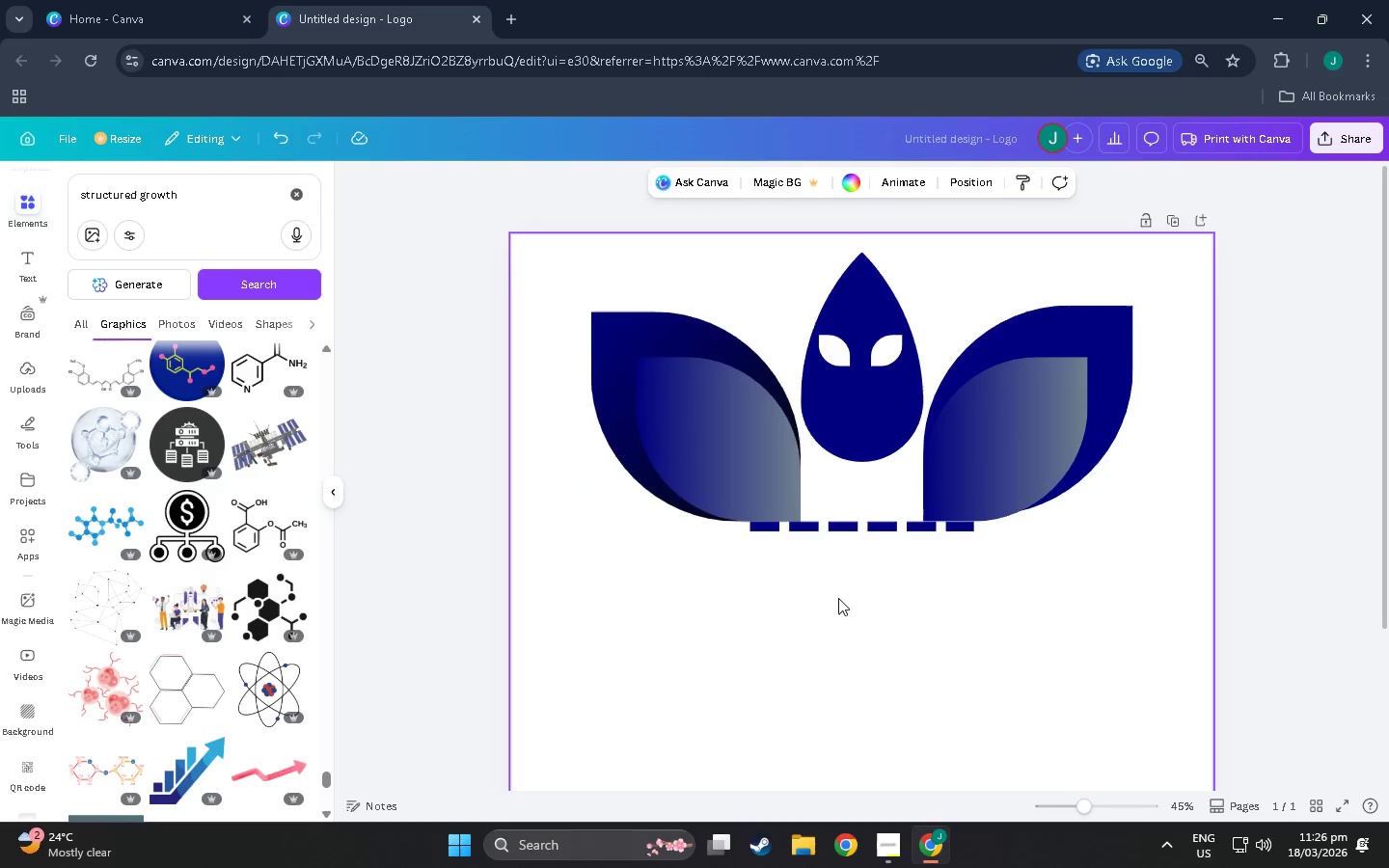 
scroll: coordinate [839, 444], scroll_direction: up, amount: 7.0
 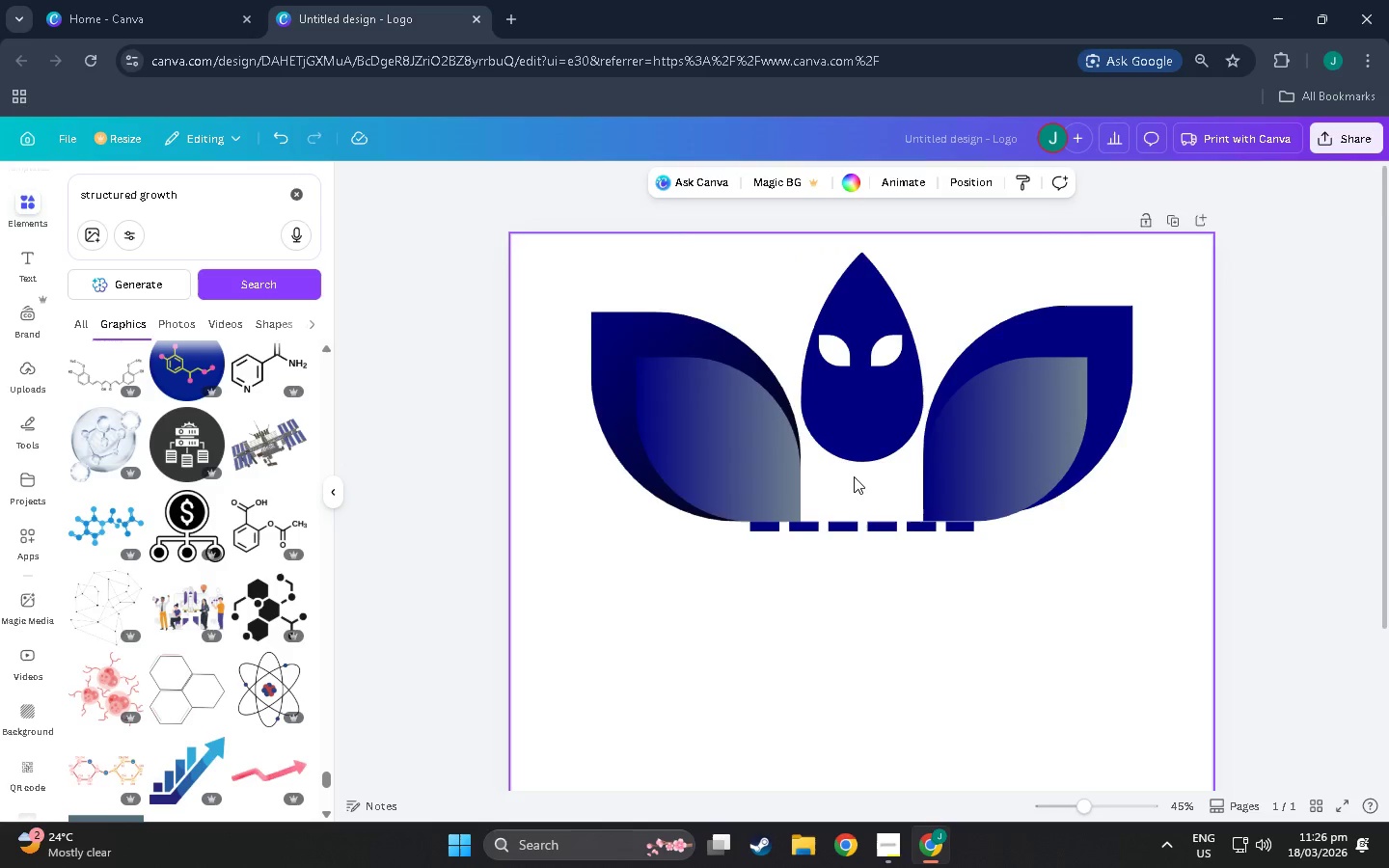 
scroll: coordinate [854, 475], scroll_direction: down, amount: 3.0
 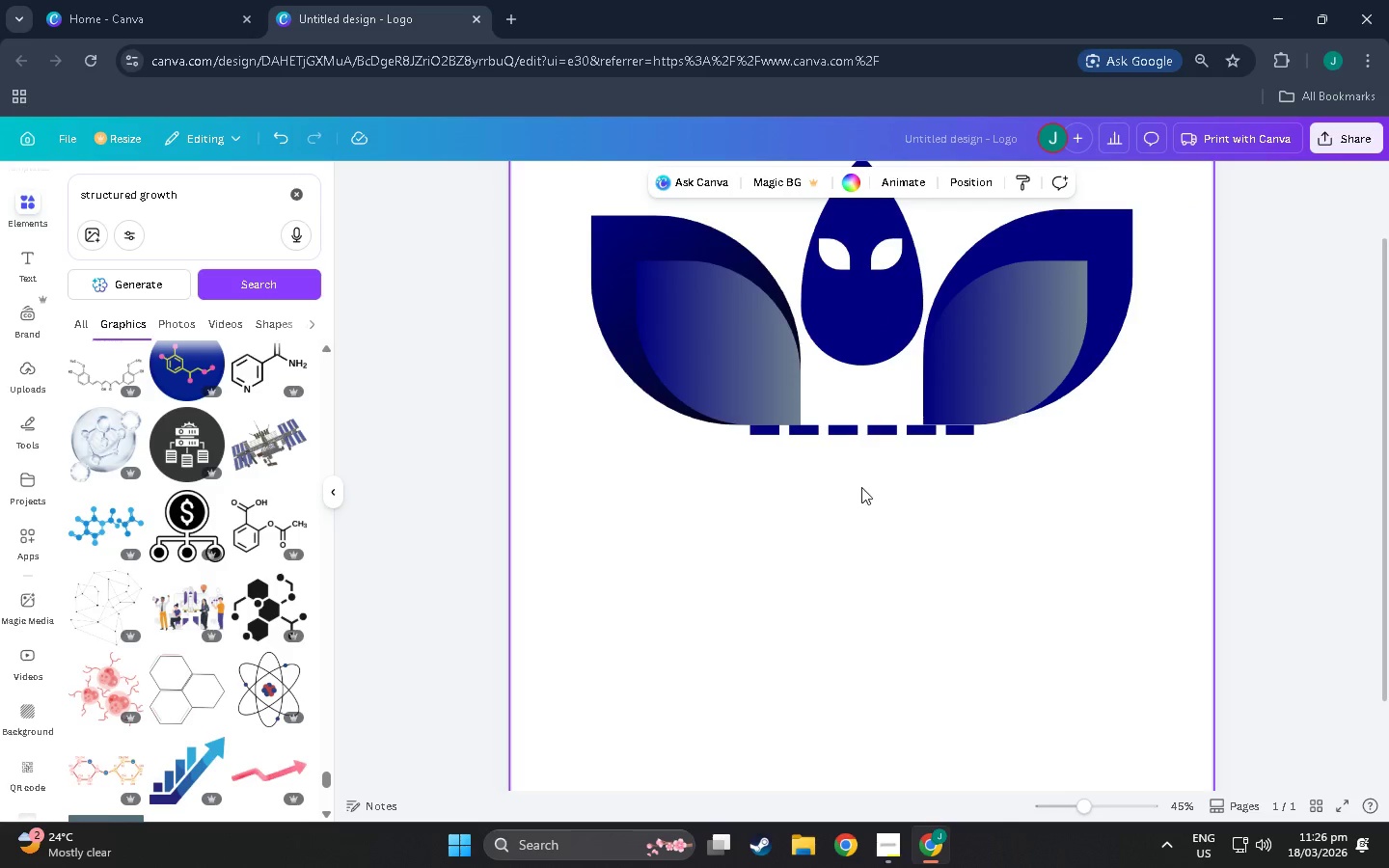 
scroll: coordinate [861, 489], scroll_direction: up, amount: 3.0
 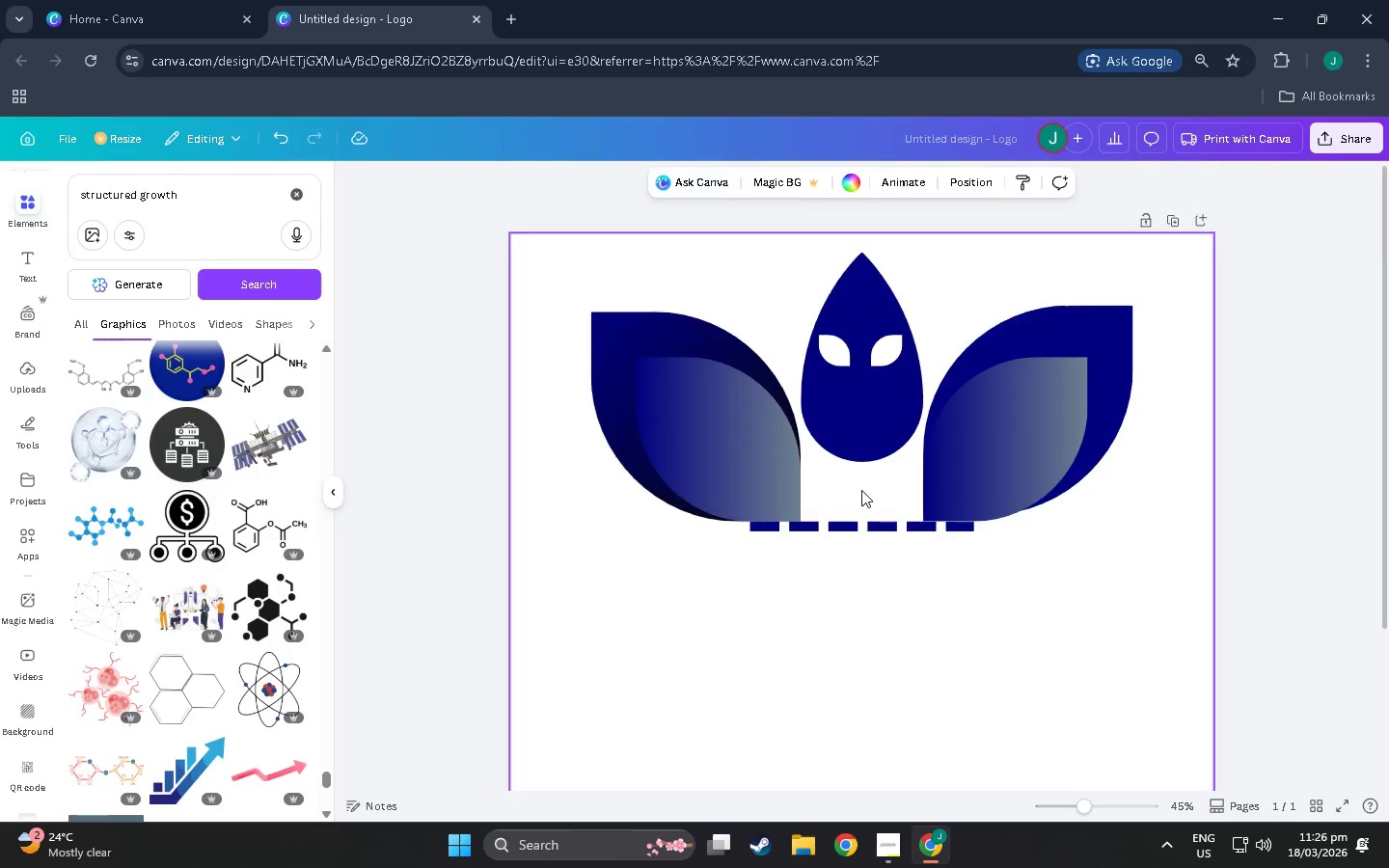 
scroll: coordinate [861, 483], scroll_direction: down, amount: 7.0
 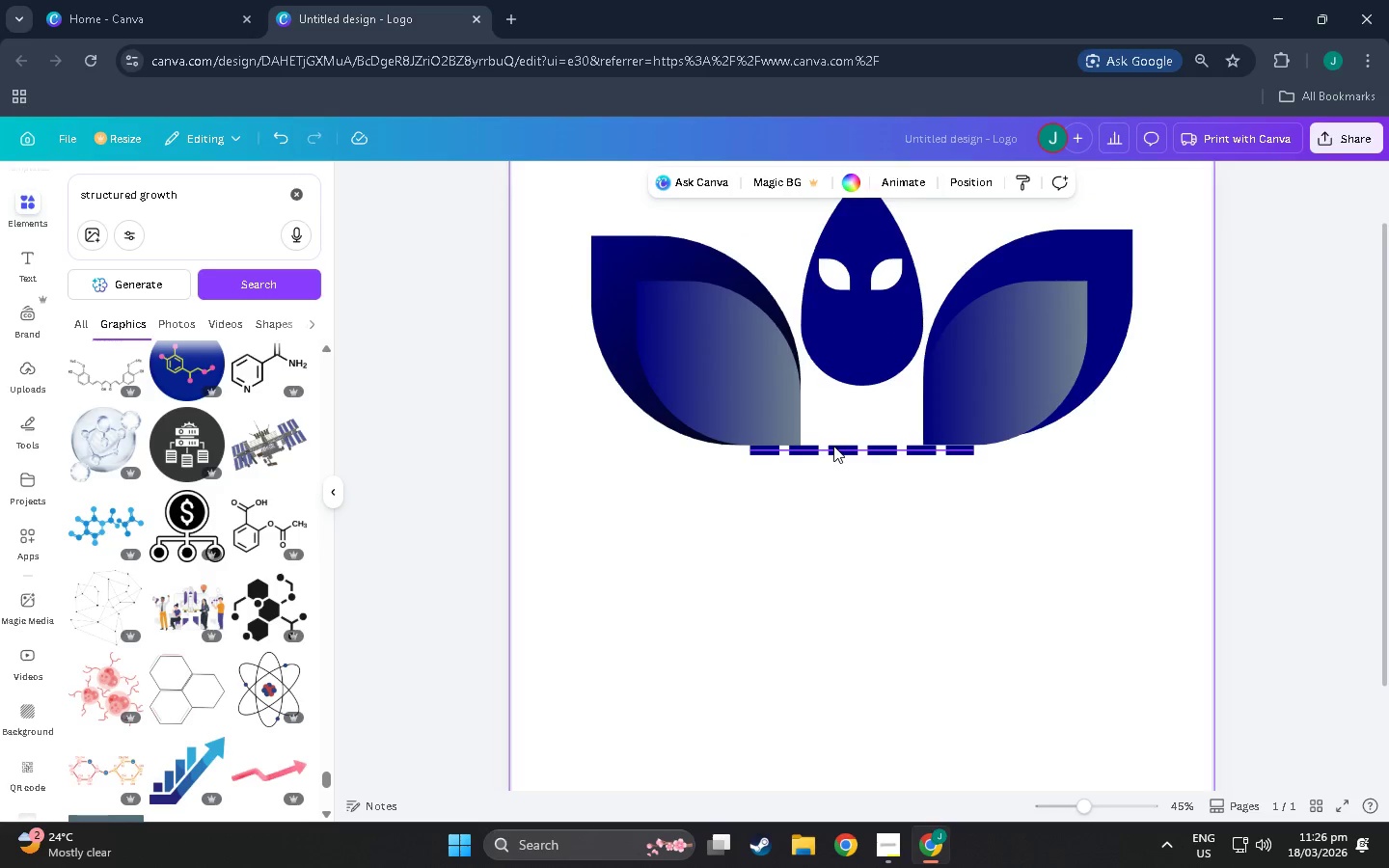 
left_click([833, 446])
 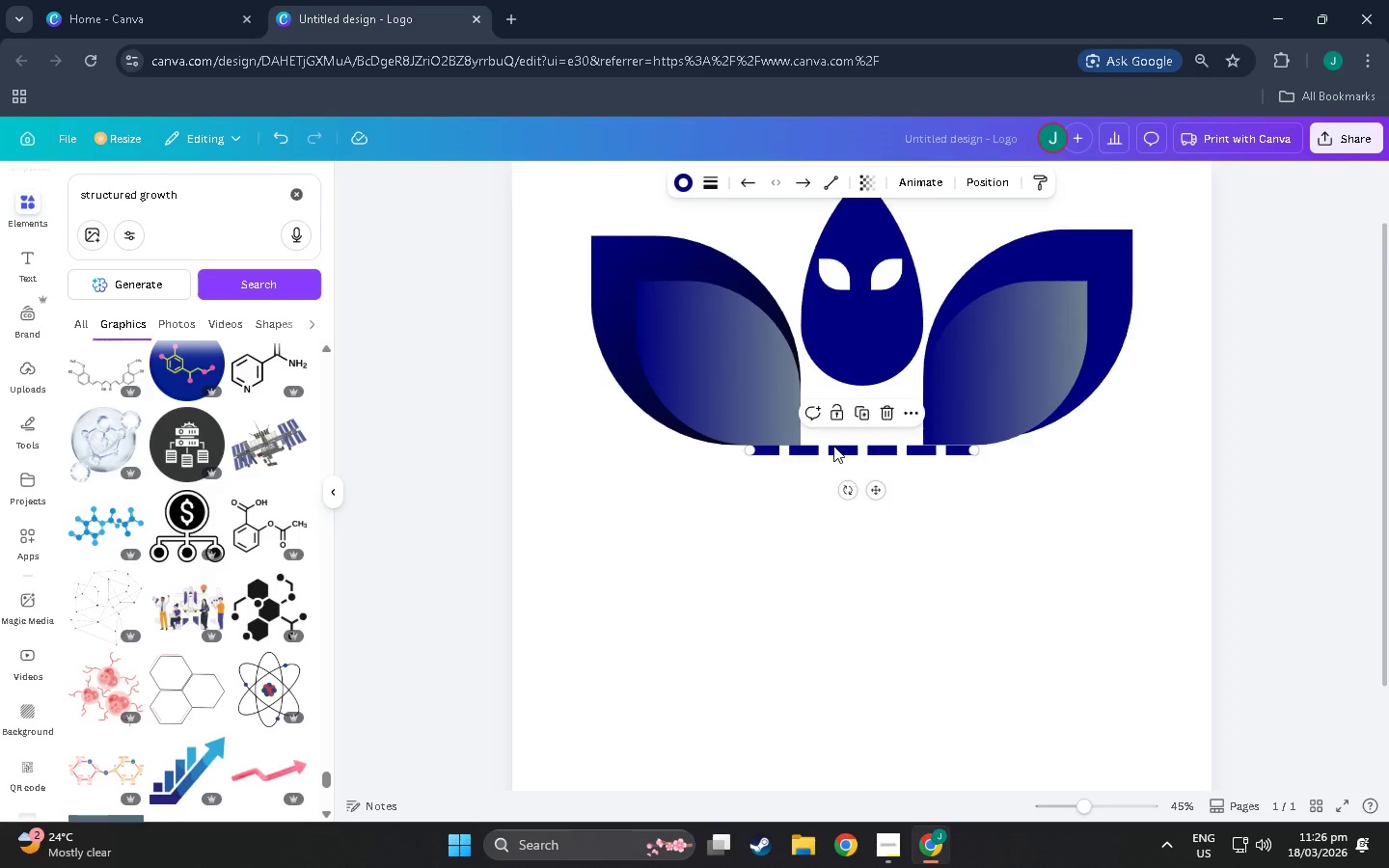 
left_click_drag(start_coordinate=[833, 446], to_coordinate=[833, 453])
 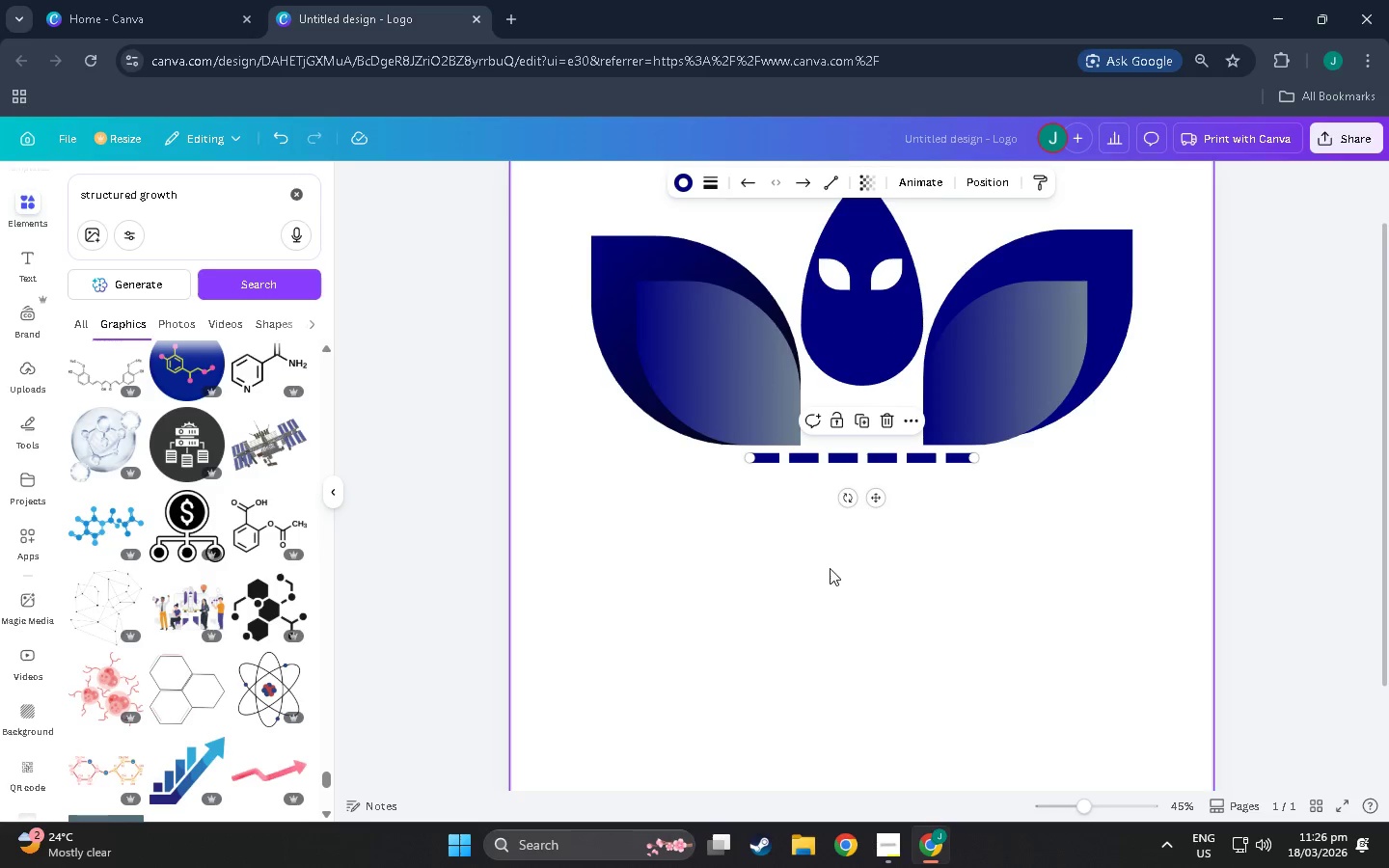 
left_click([830, 568])
 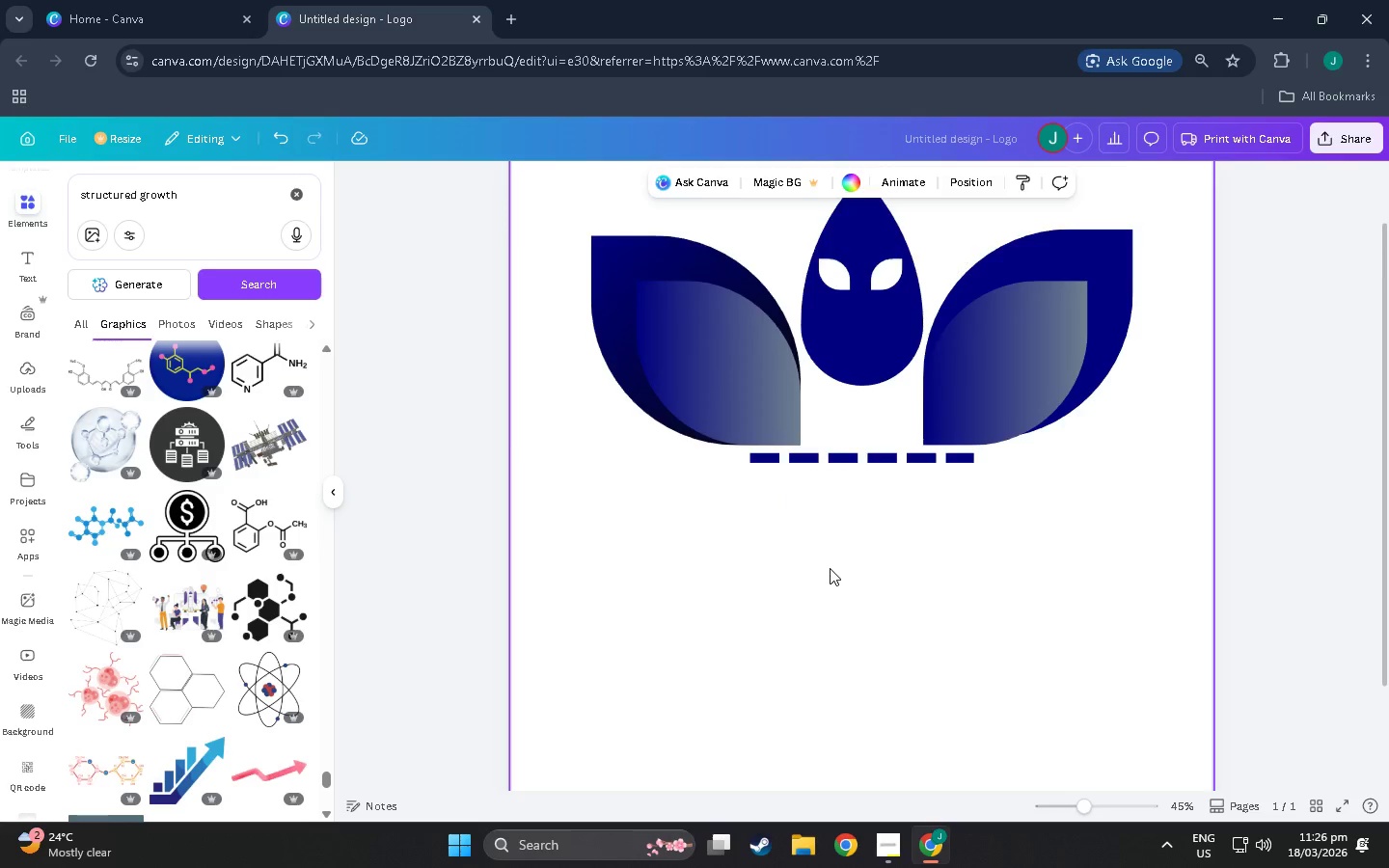 
scroll: coordinate [133, 724], scroll_direction: down, amount: 31.0
 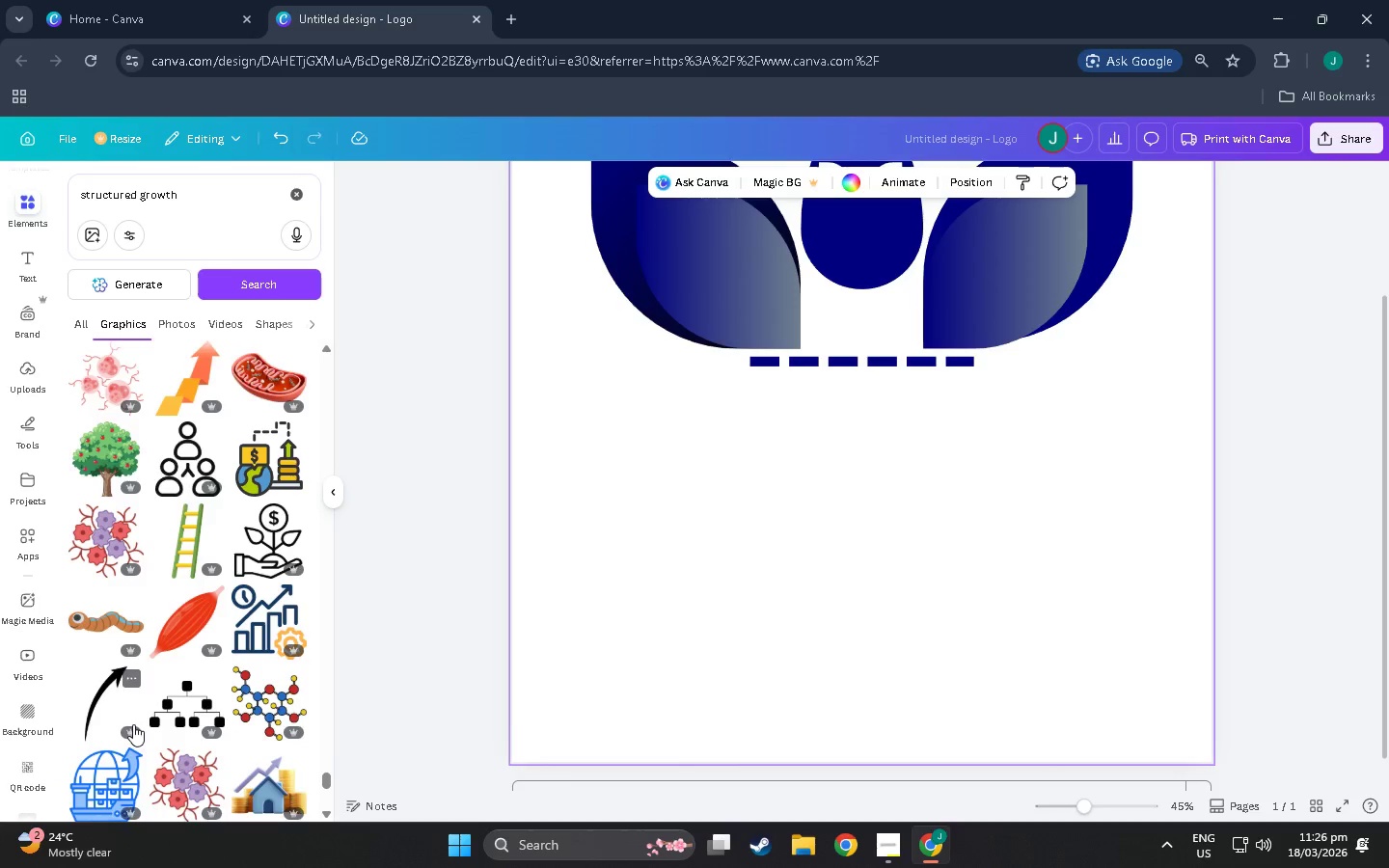 
scroll: coordinate [143, 665], scroll_direction: down, amount: 10.0
 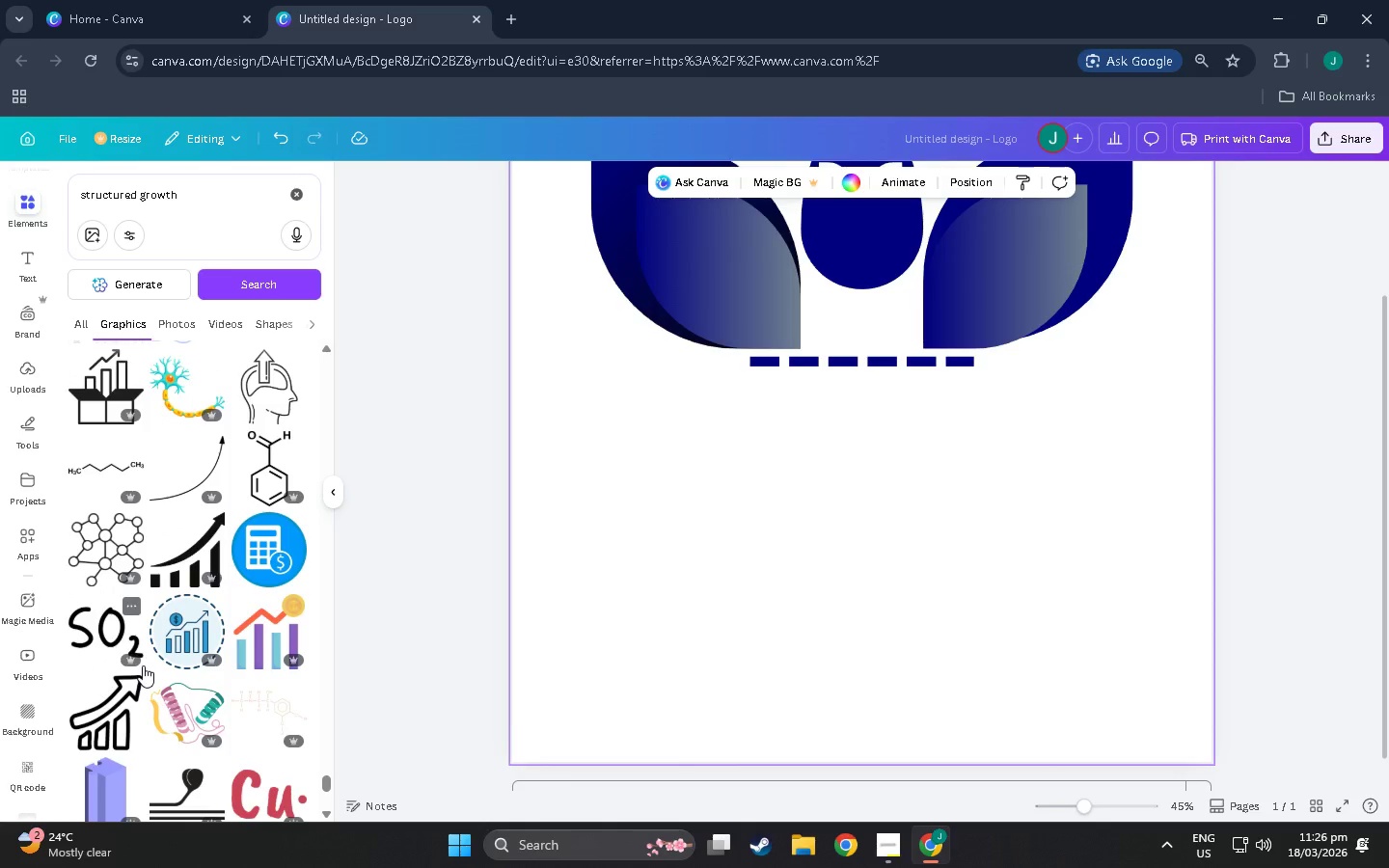 
scroll: coordinate [143, 665], scroll_direction: down, amount: 7.0
 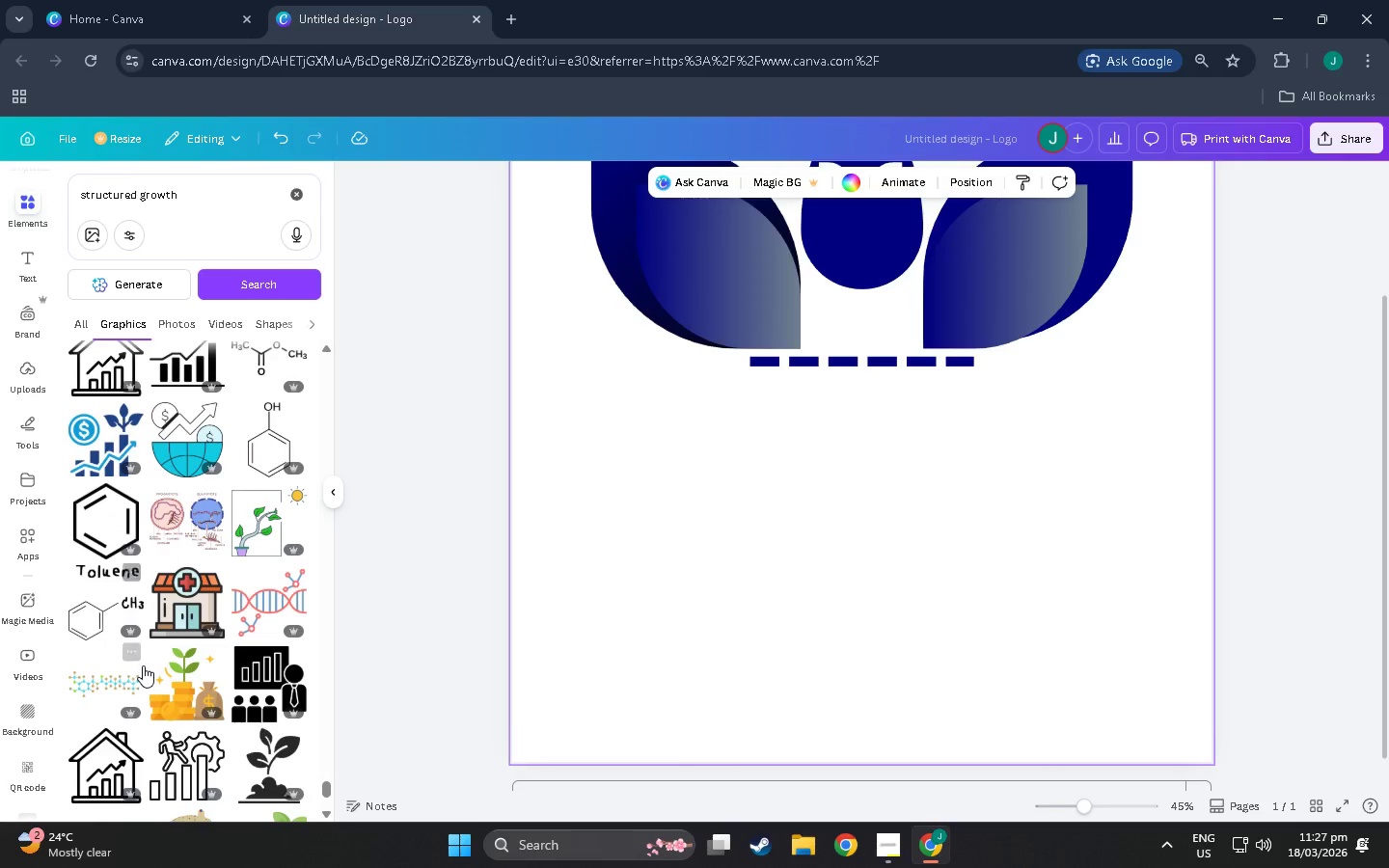 
scroll: coordinate [198, 630], scroll_direction: down, amount: 9.0
 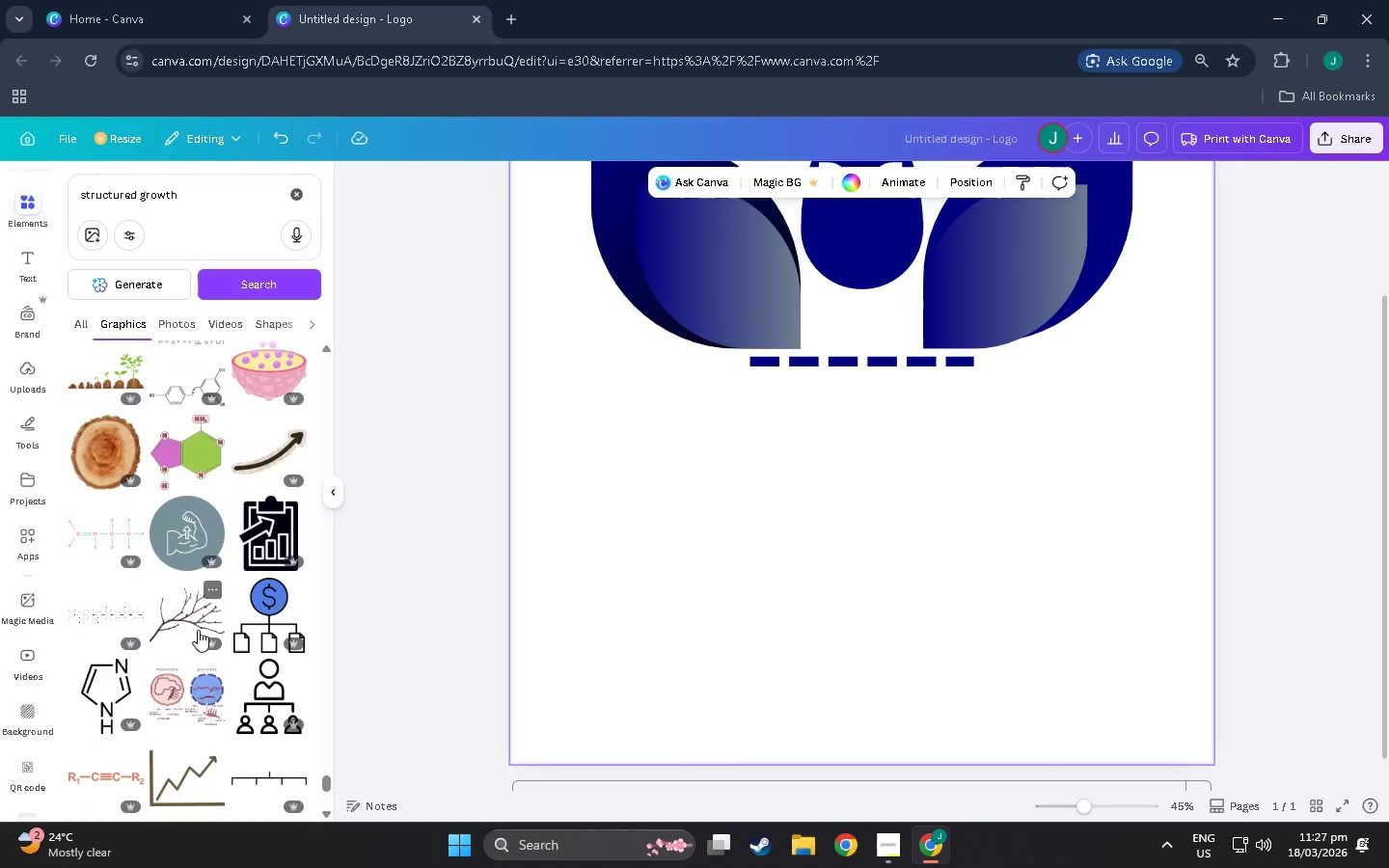 
scroll: coordinate [198, 628], scroll_direction: down, amount: 15.0
 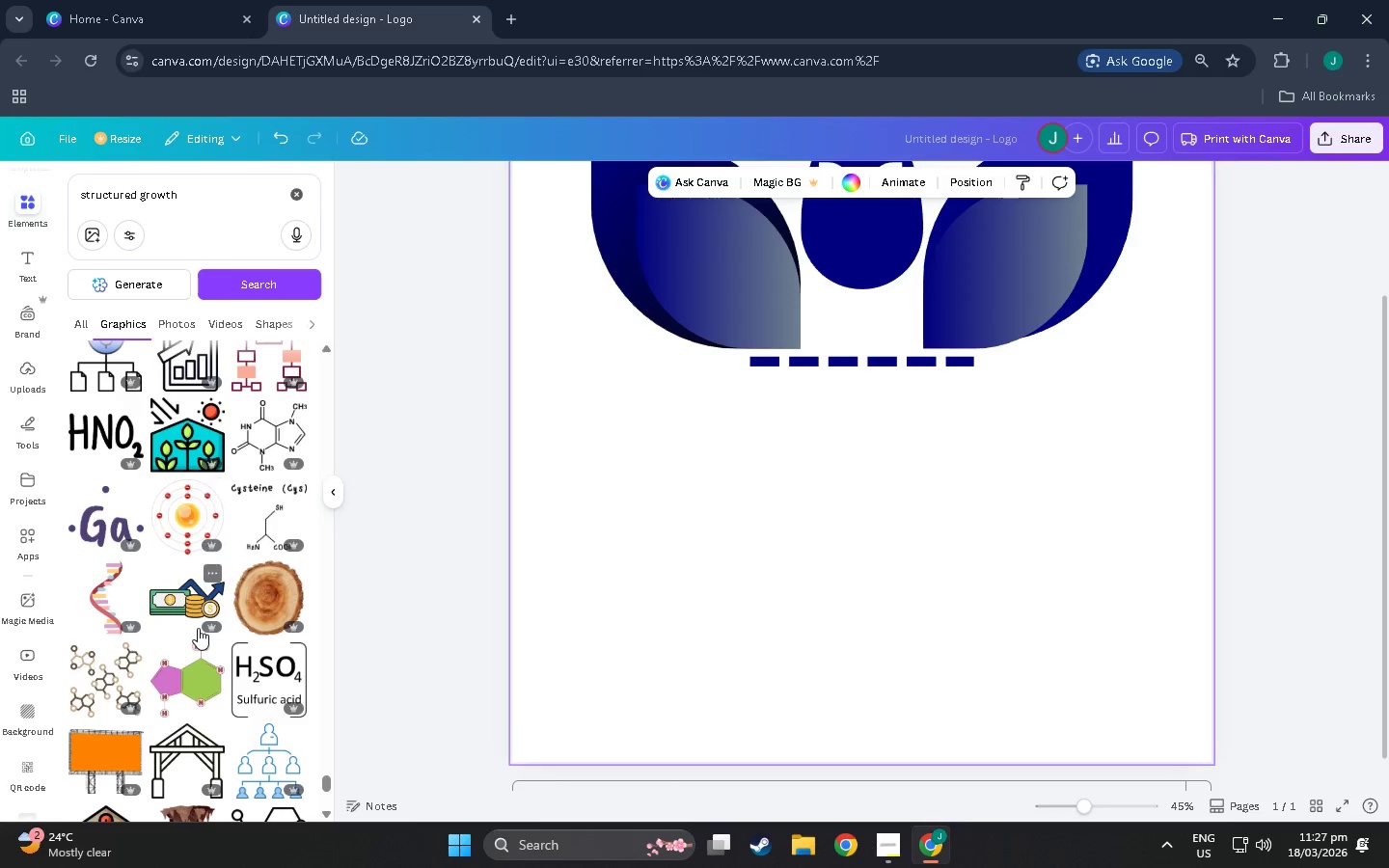 
key(Alt+Tab)
 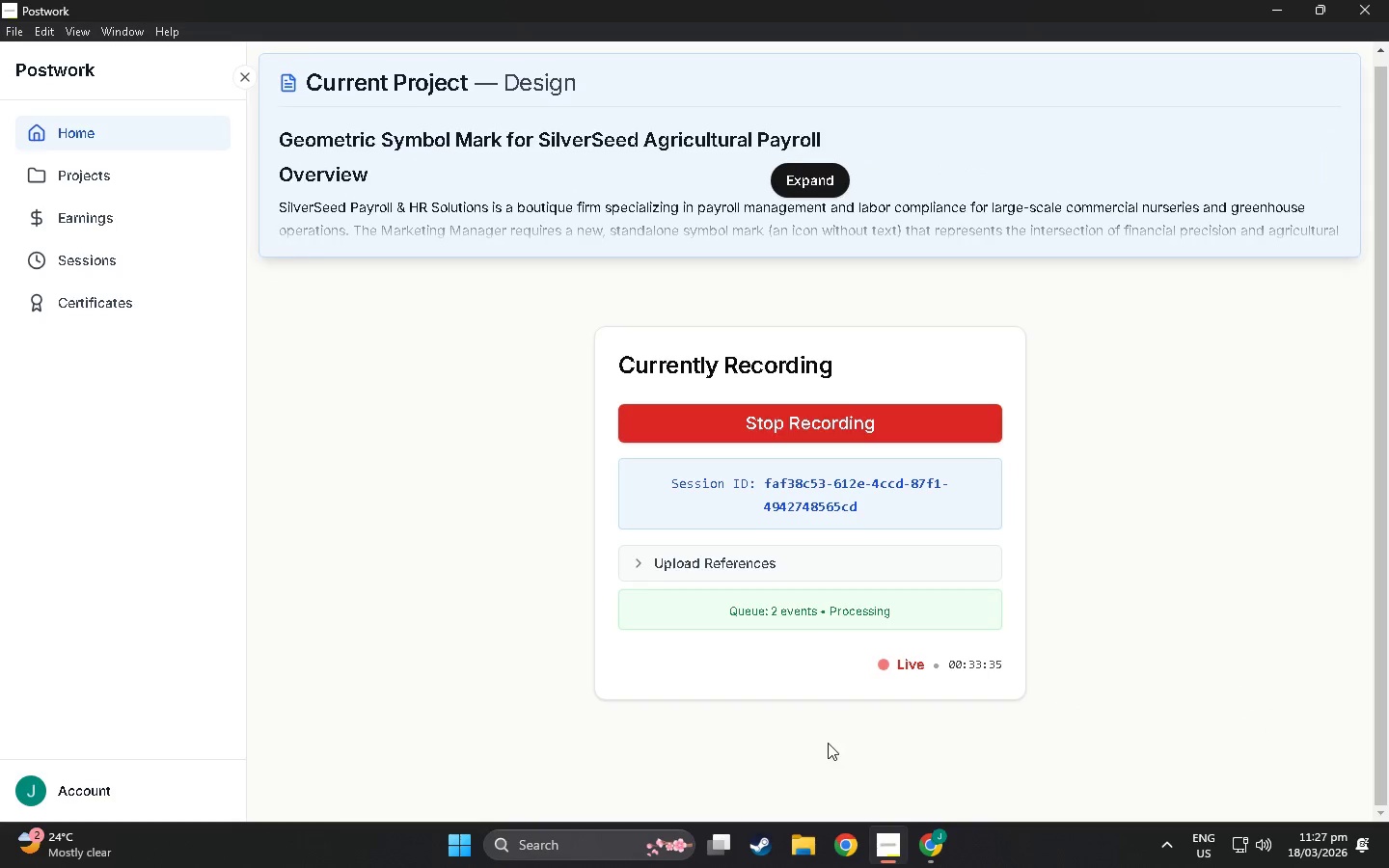 
scroll: coordinate [191, 619], scroll_direction: down, amount: 3.0